 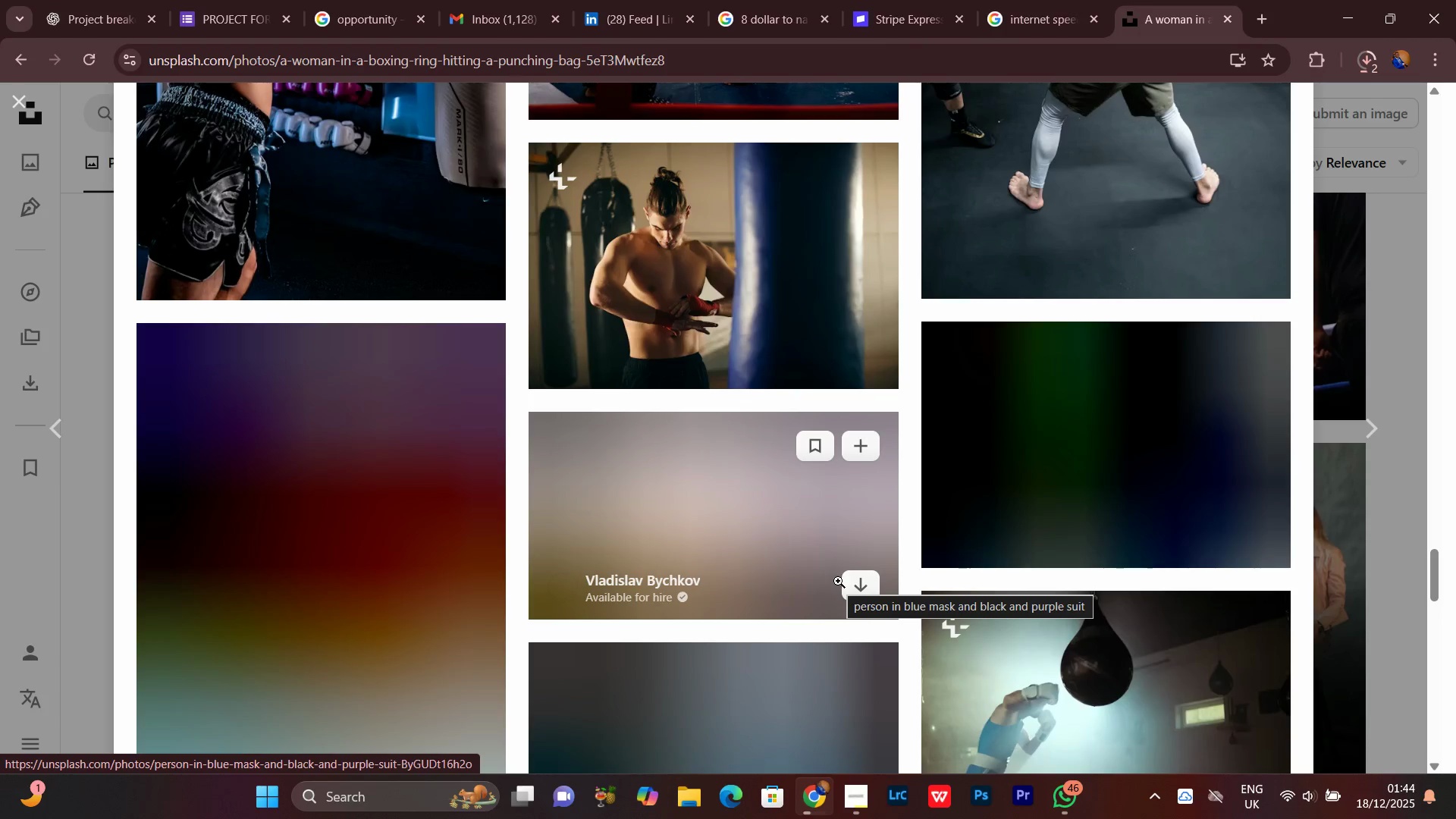 
scroll: coordinate [859, 522], scroll_direction: none, amount: 0.0
 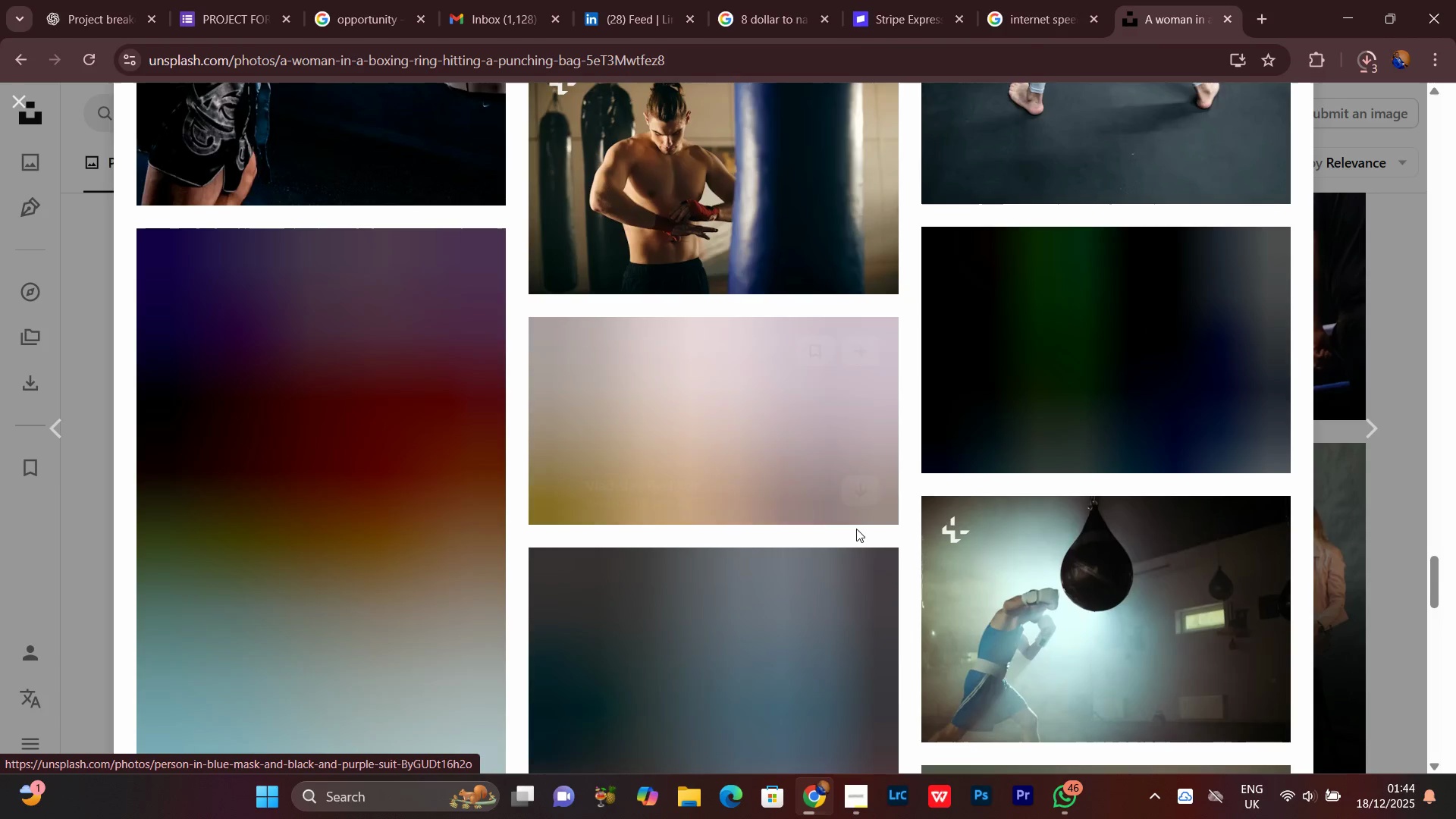 
scroll: coordinate [792, 541], scroll_direction: down, amount: 12.0
 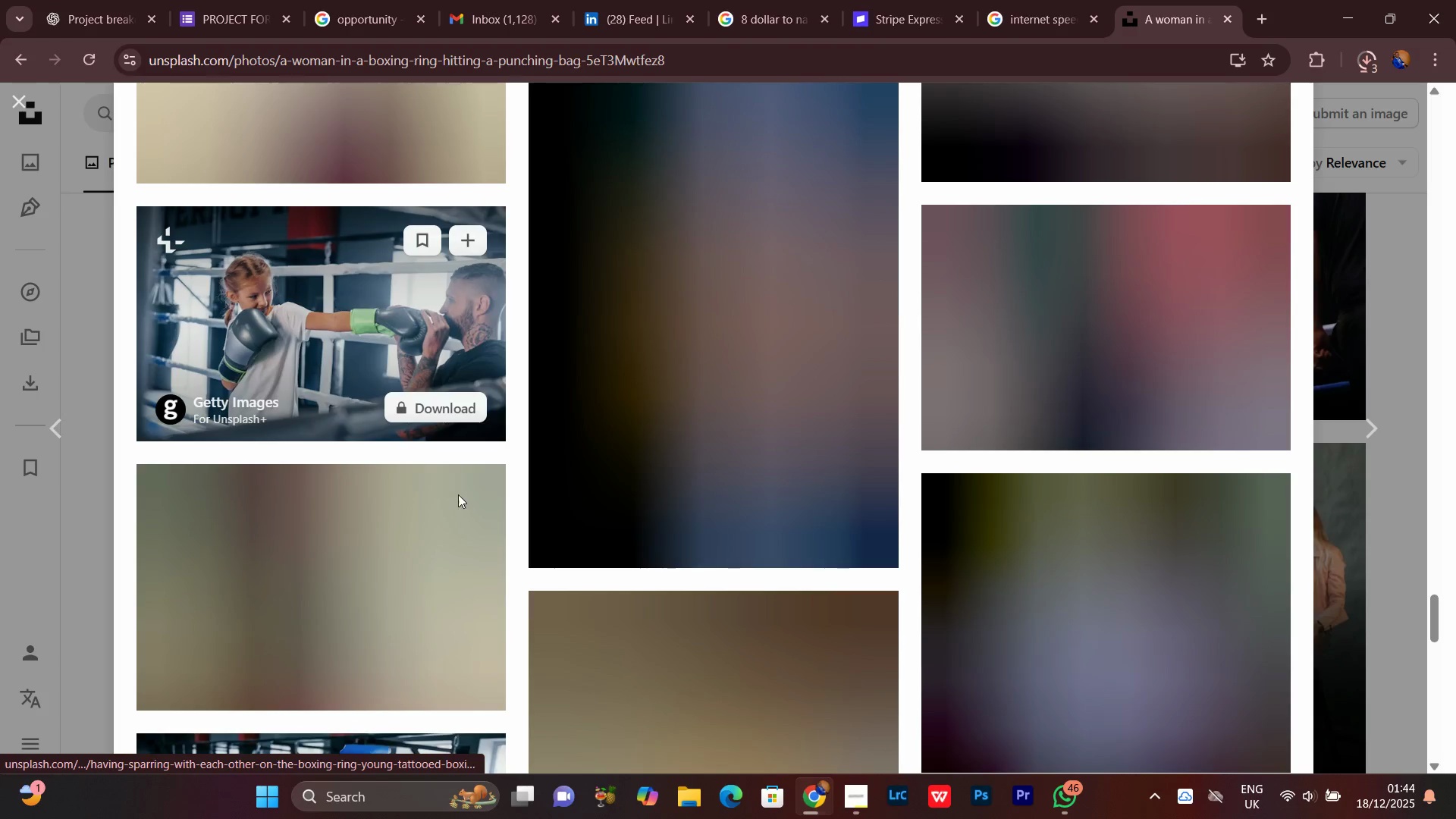 
scroll: coordinate [494, 551], scroll_direction: up, amount: 1.0
 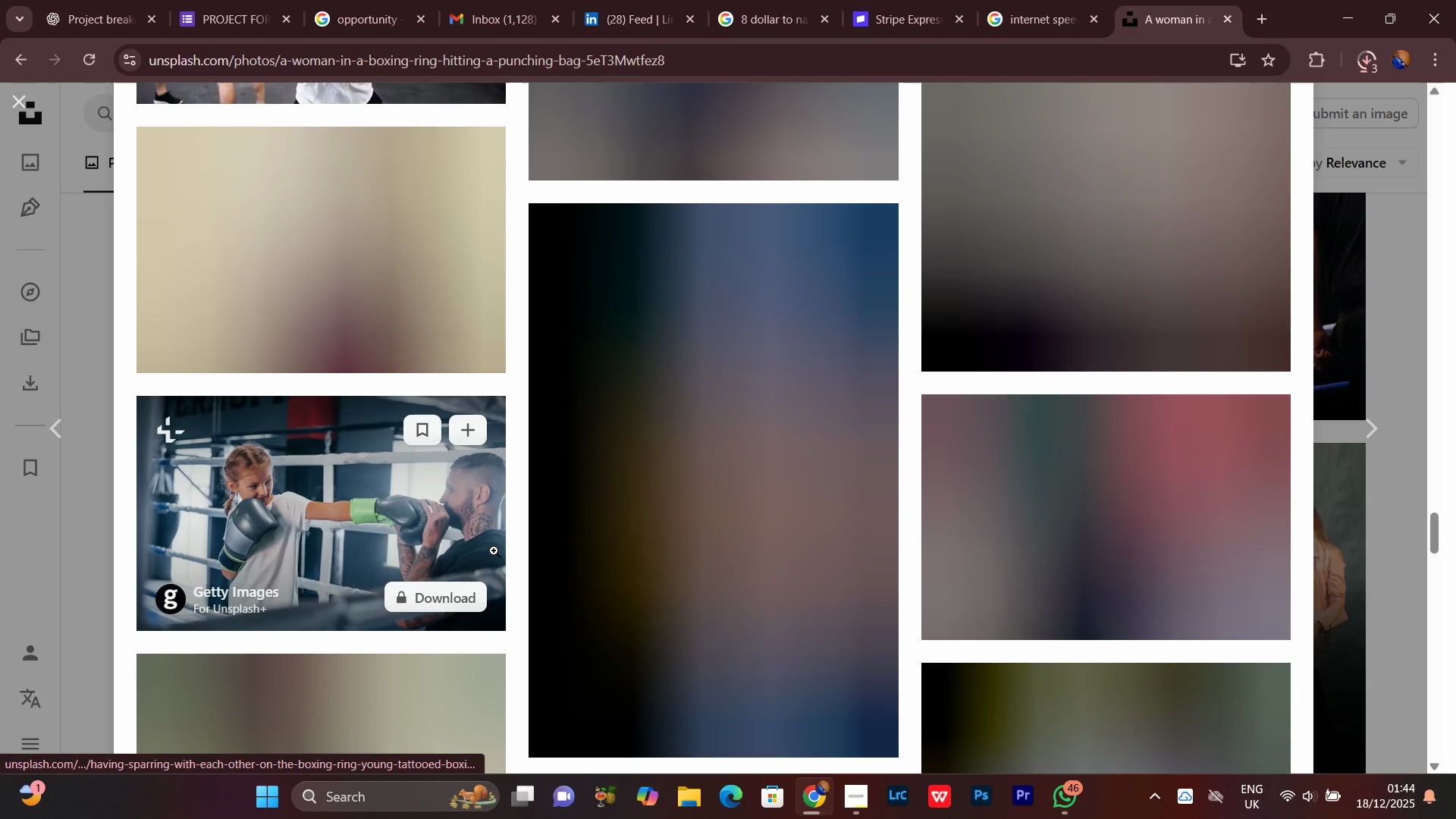 
scroll: coordinate [494, 551], scroll_direction: none, amount: 0.0
 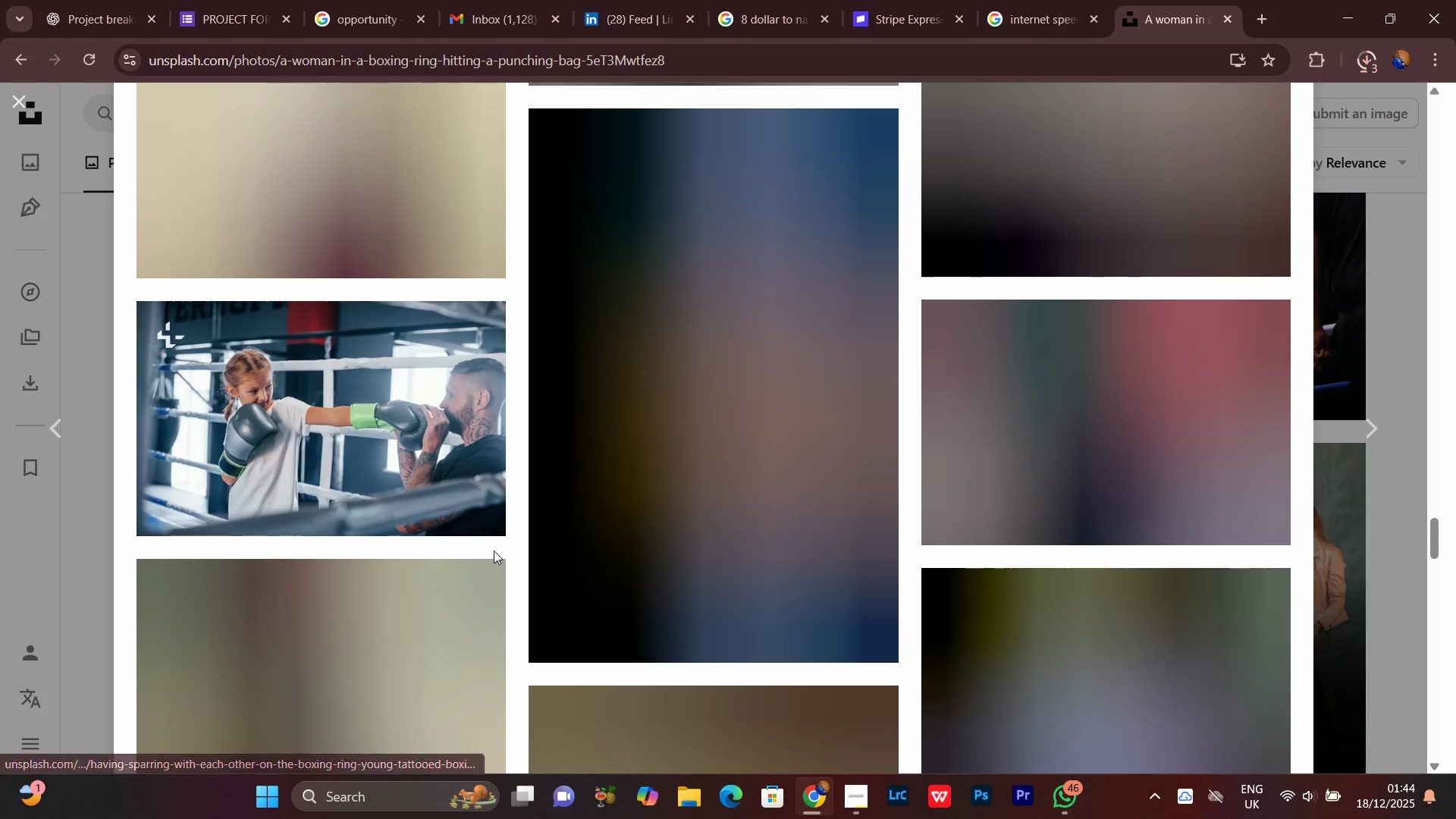 
scroll: coordinate [494, 551], scroll_direction: down, amount: 4.0
 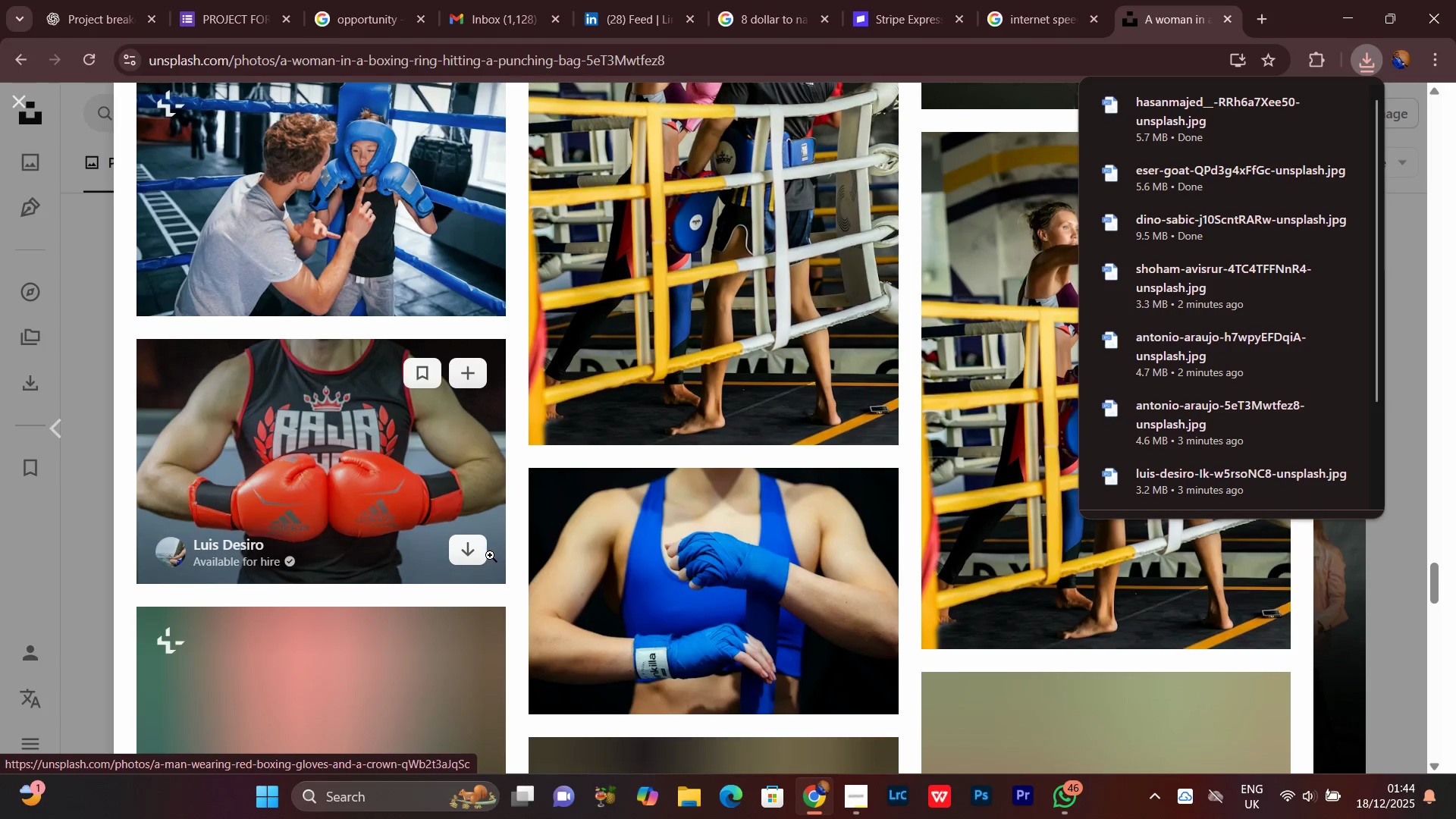 
scroll: coordinate [497, 566], scroll_direction: up, amount: 11.0
 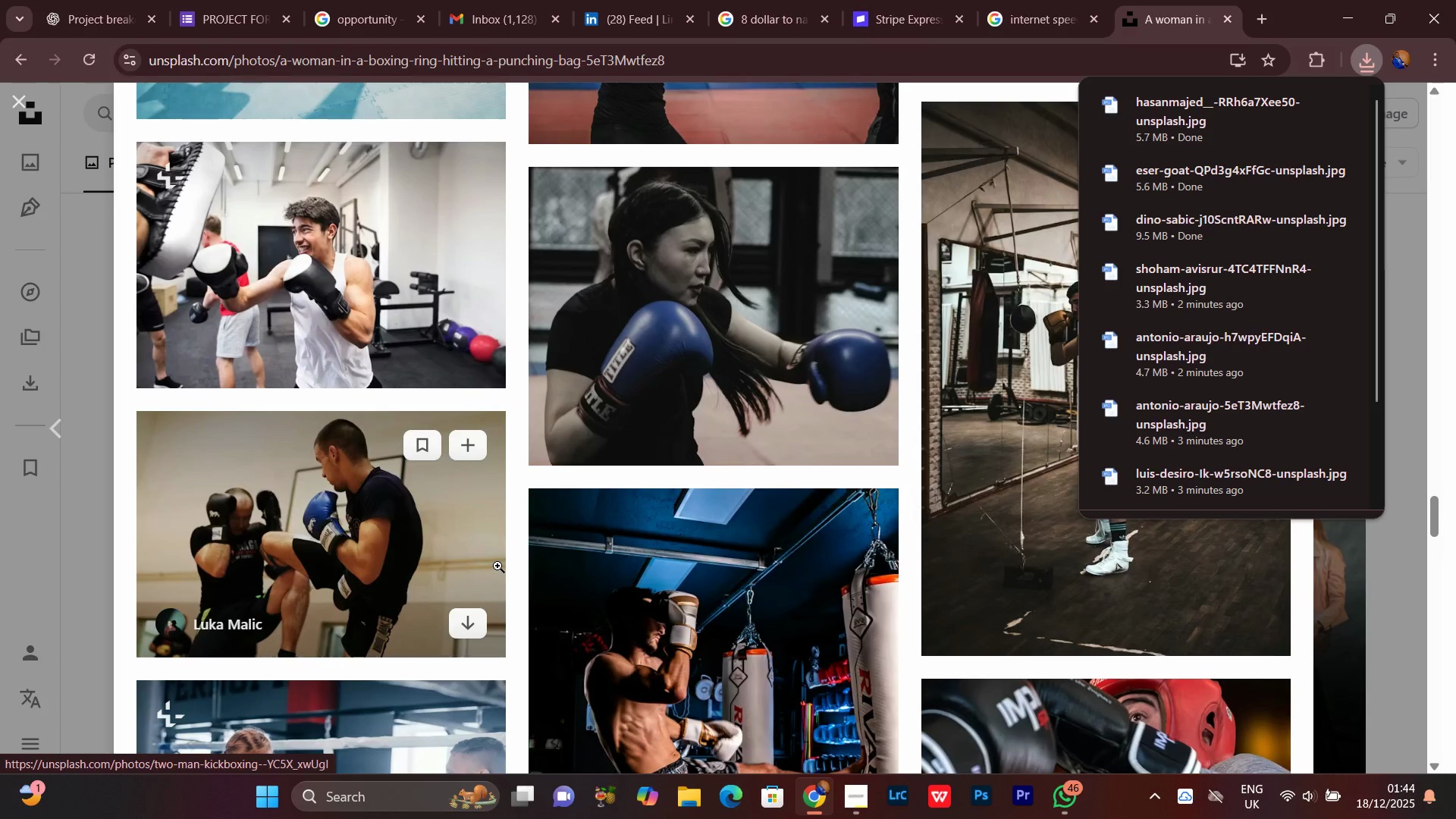 
scroll: coordinate [501, 560], scroll_direction: down, amount: 10.0
 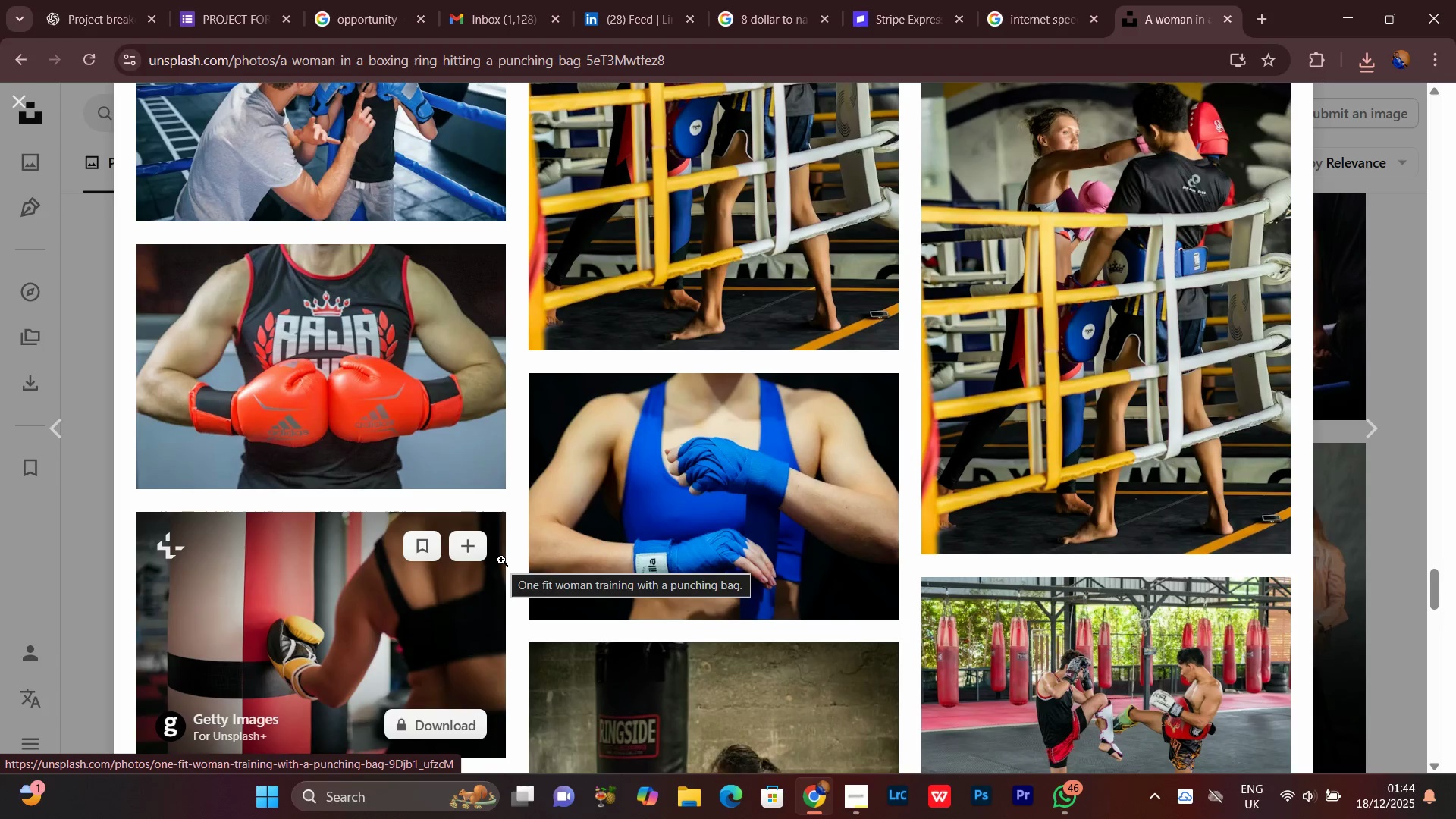 
scroll: coordinate [507, 543], scroll_direction: down, amount: 10.0
 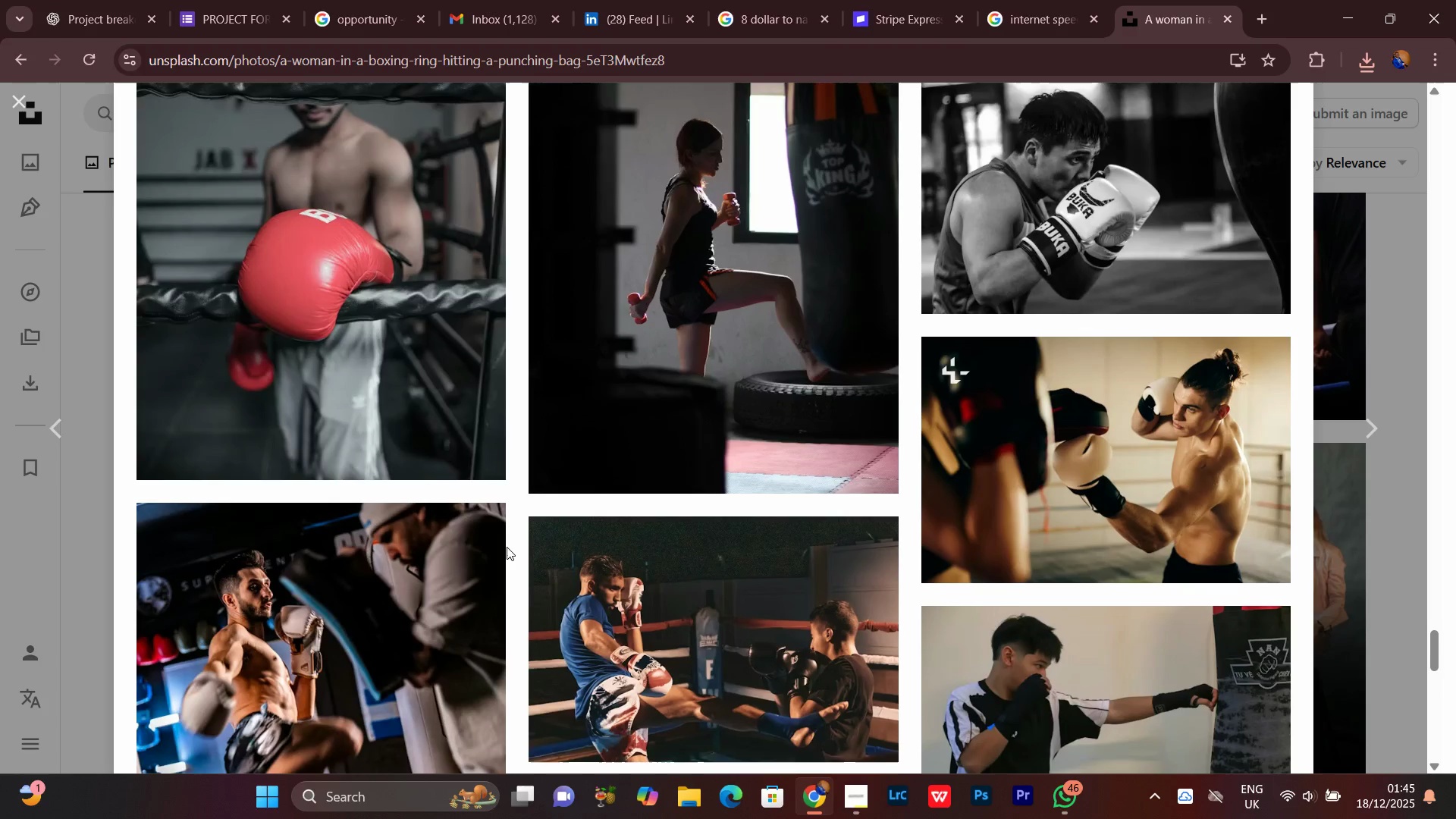 
scroll: coordinate [507, 549], scroll_direction: down, amount: 4.0
 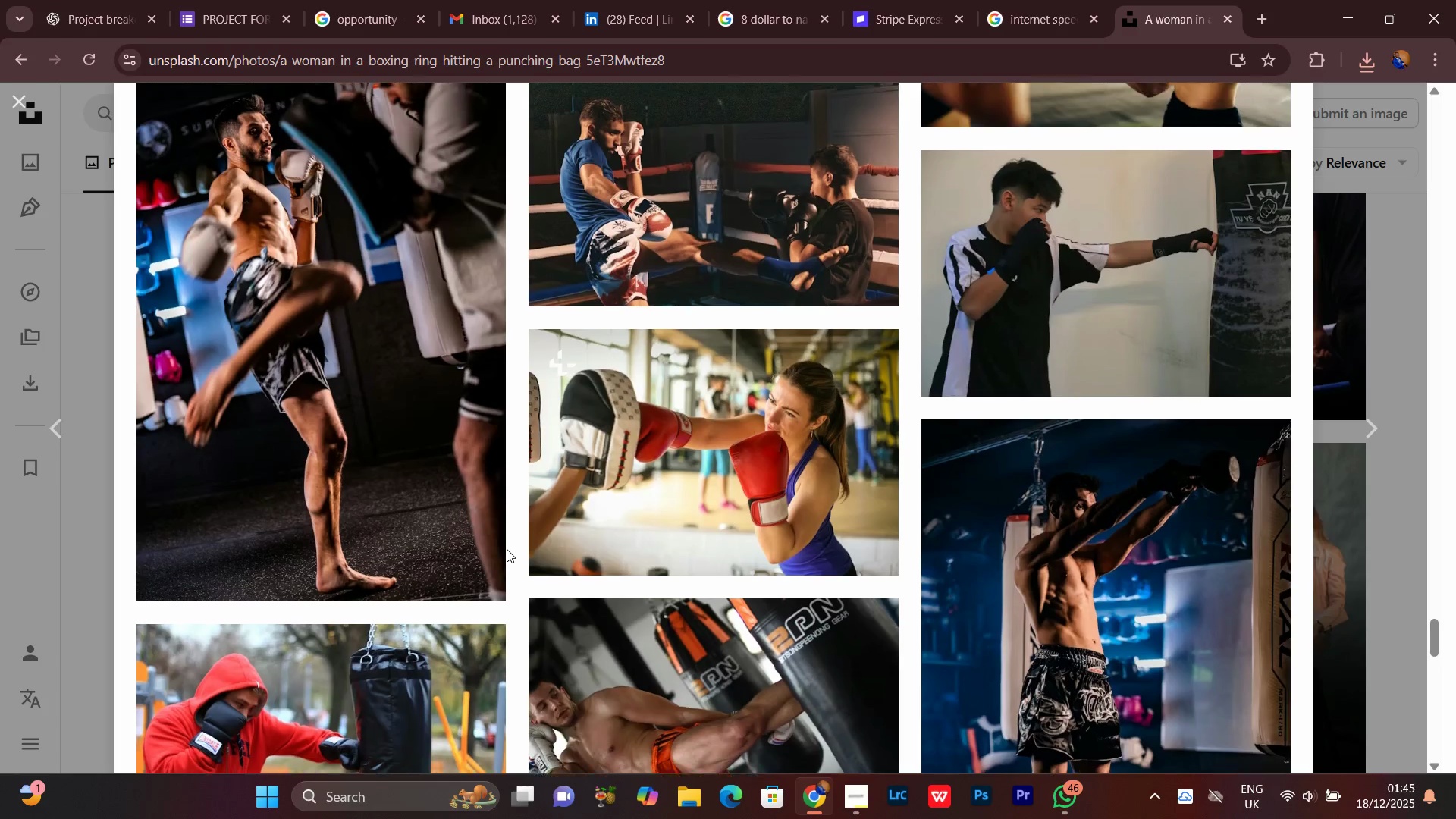 
scroll: coordinate [507, 549], scroll_direction: none, amount: 0.0
 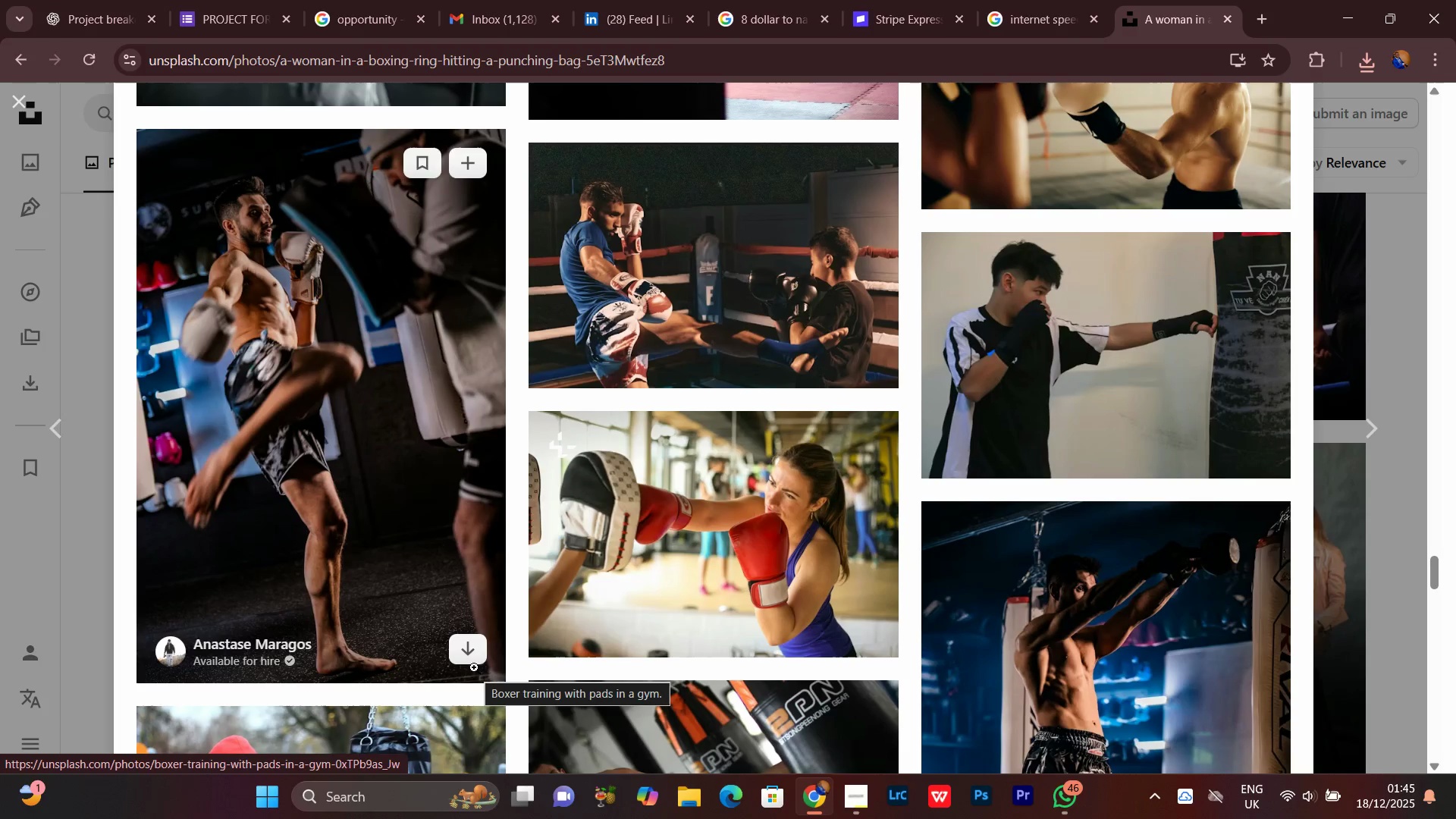 
left_click([472, 646])
 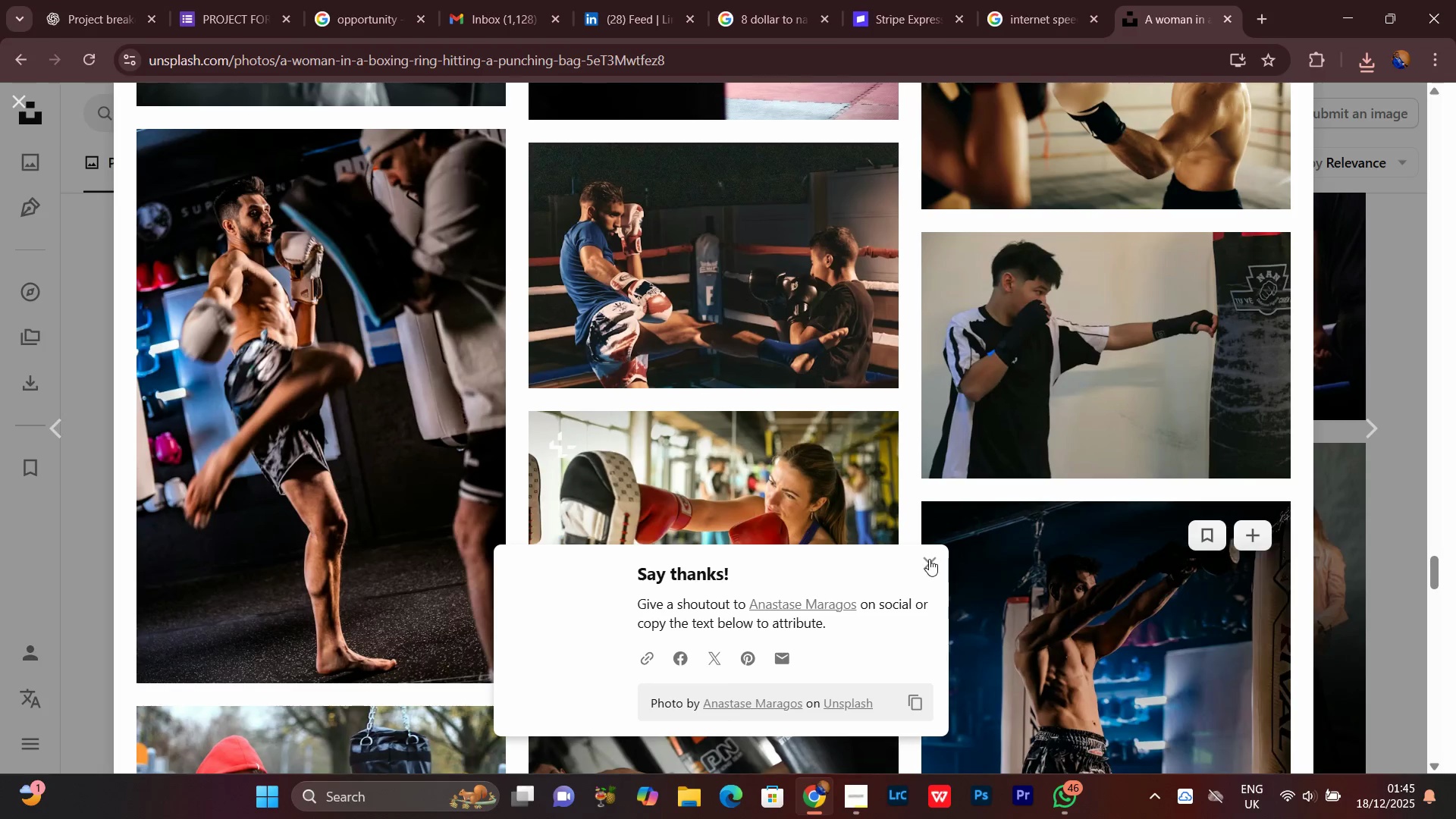 
left_click([927, 561])
 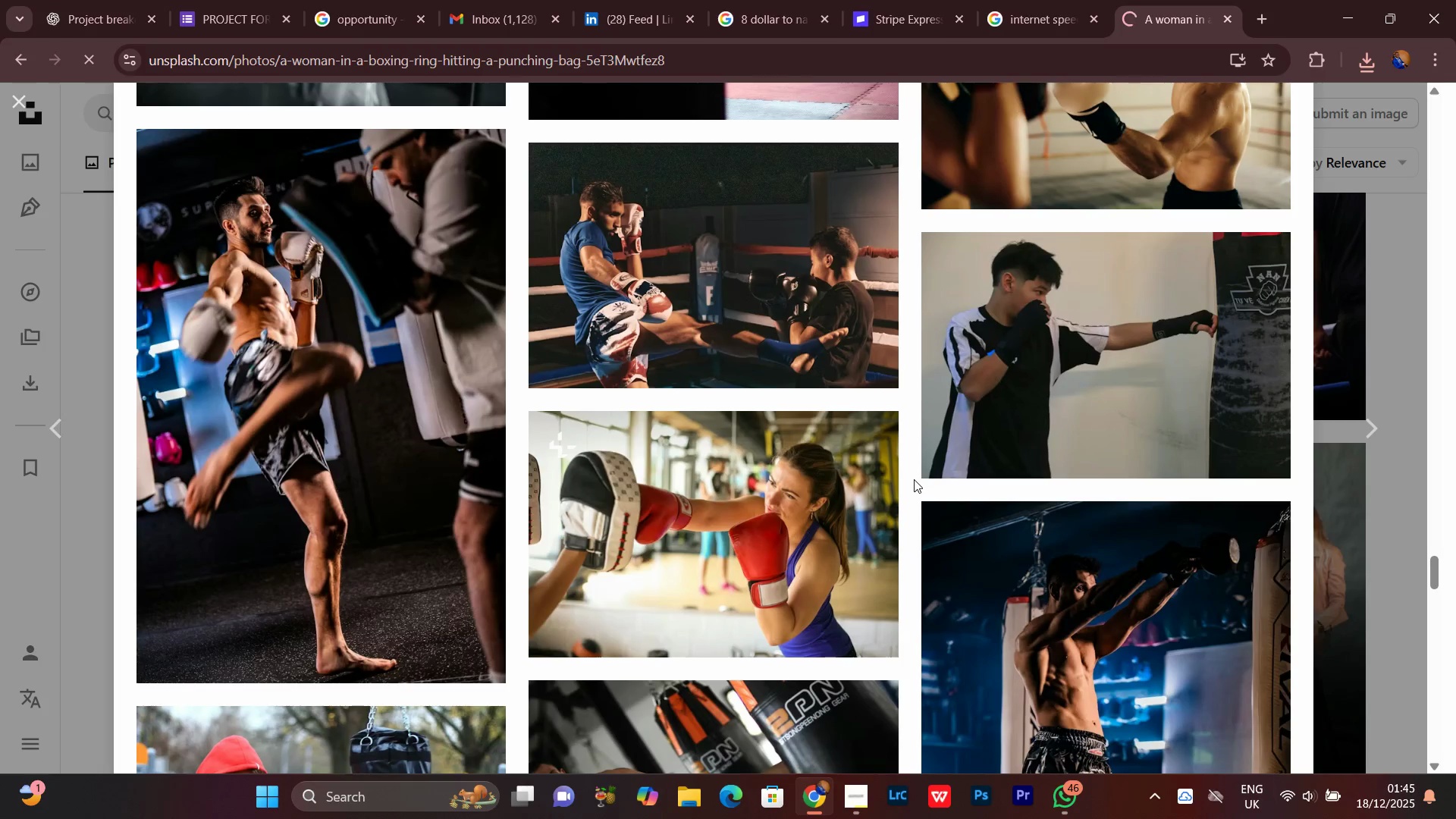 
scroll: coordinate [910, 479], scroll_direction: down, amount: 17.0
 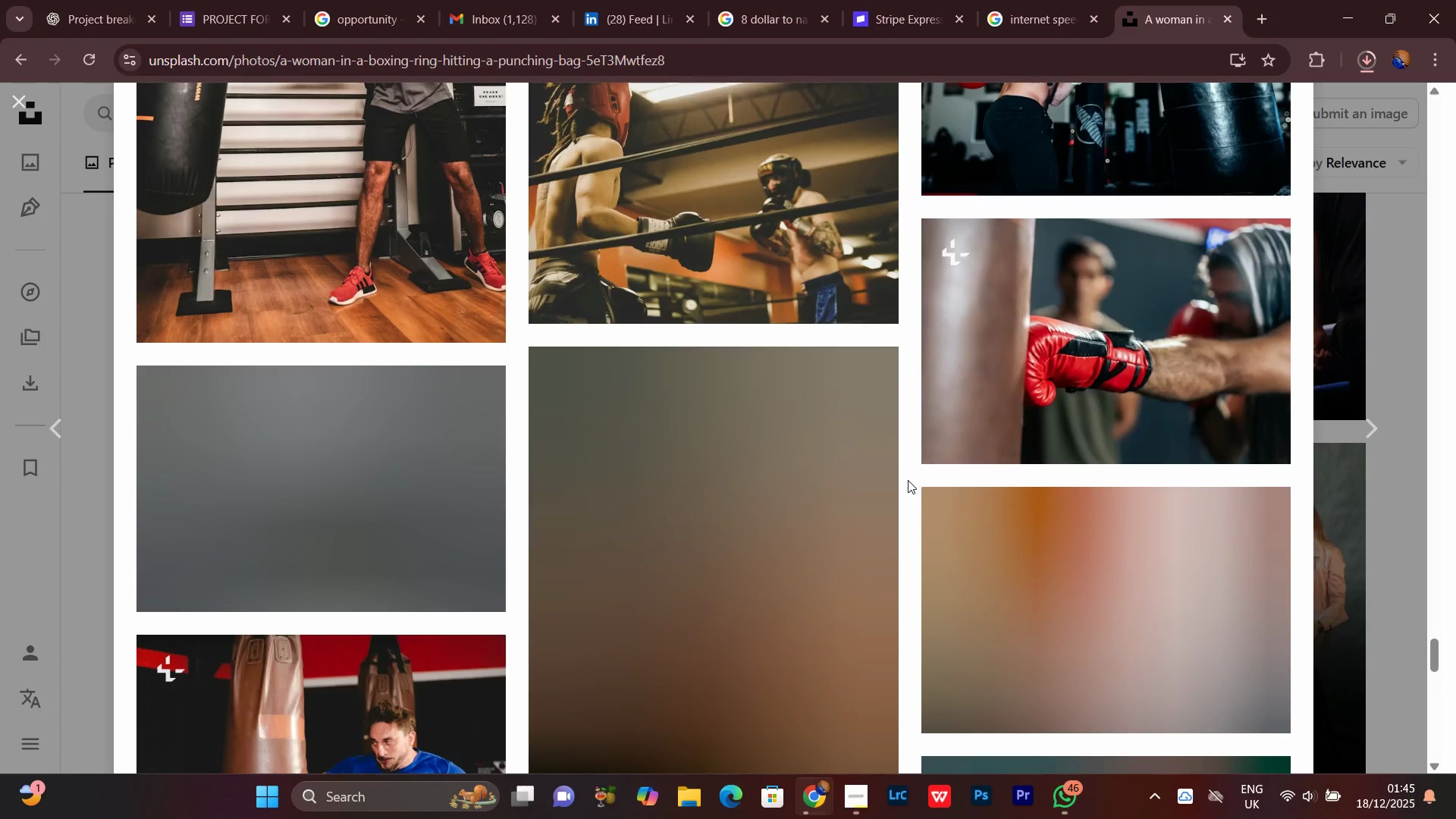 
scroll: coordinate [891, 481], scroll_direction: up, amount: 38.0
 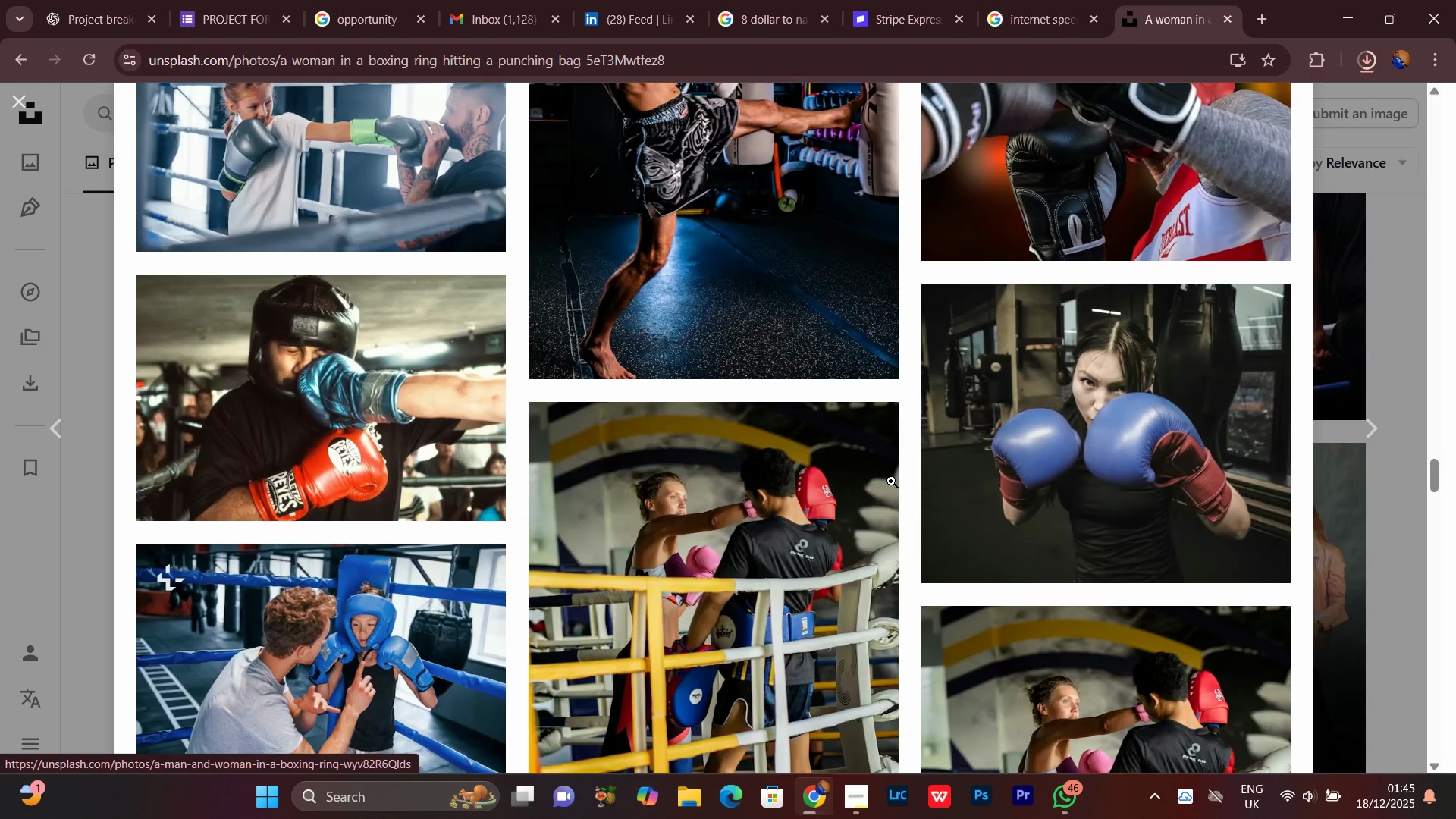 
scroll: coordinate [261, 525], scroll_direction: down, amount: 34.0
 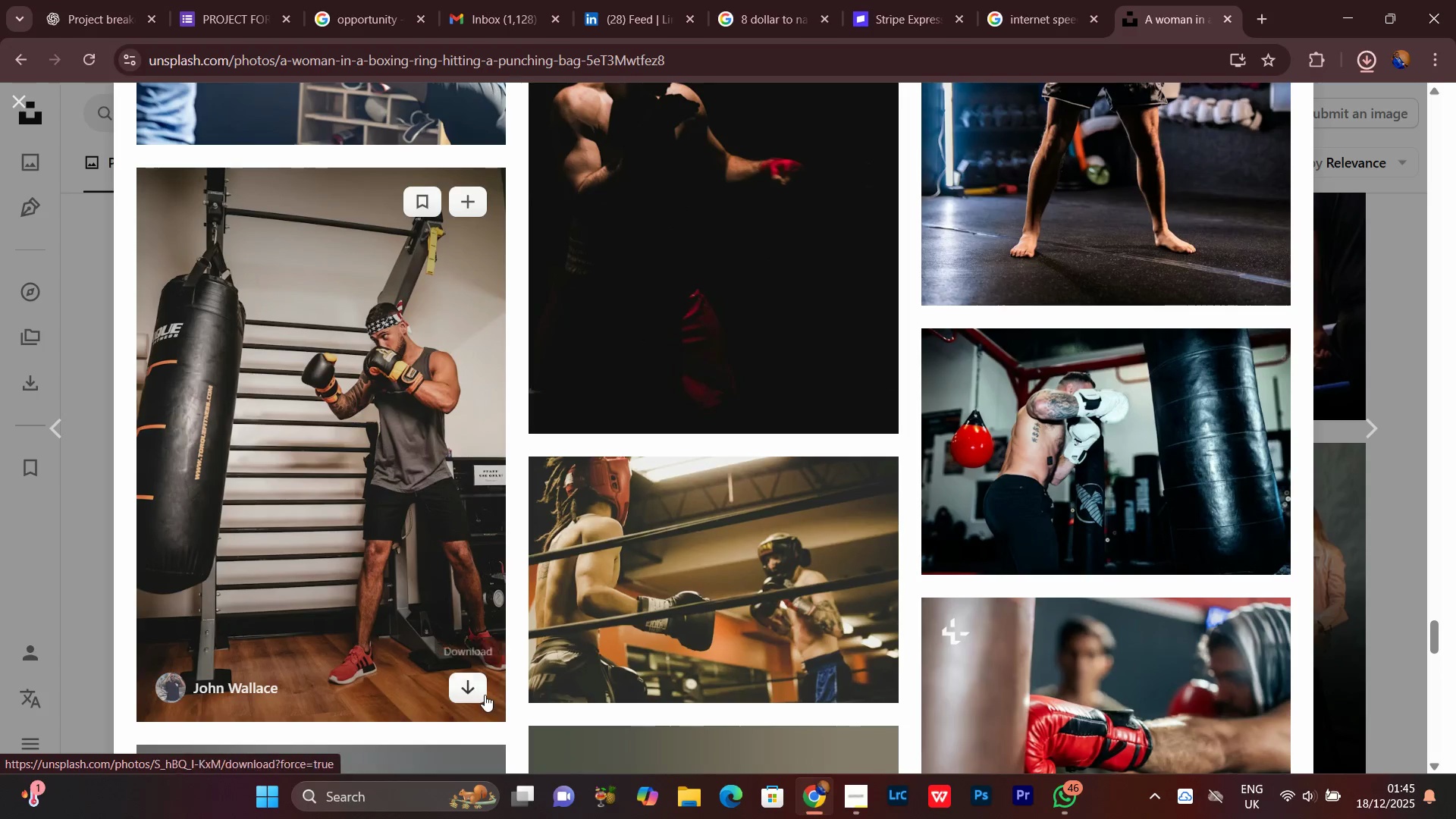 
left_click([481, 690])
 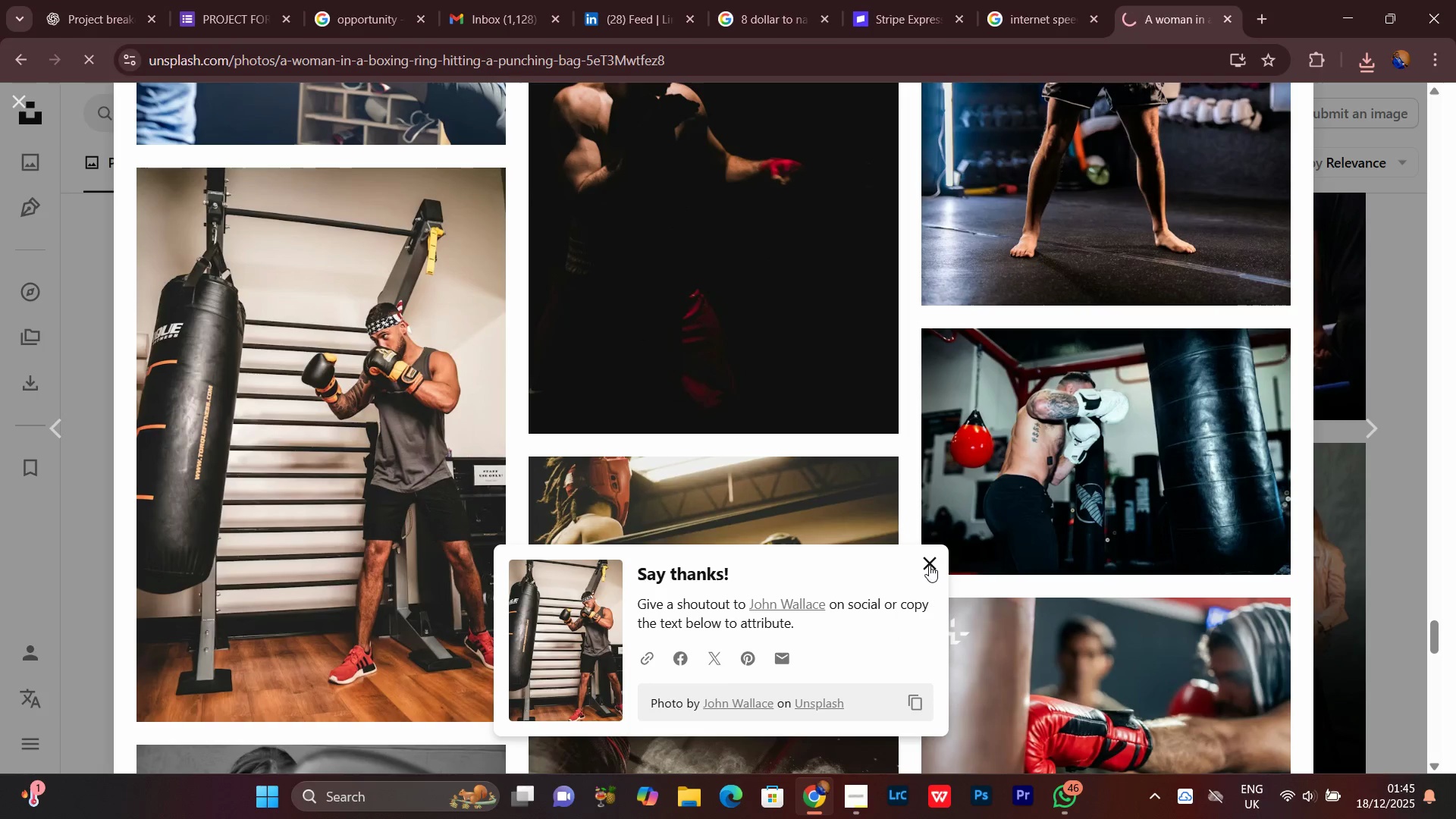 
wait(6.06)
 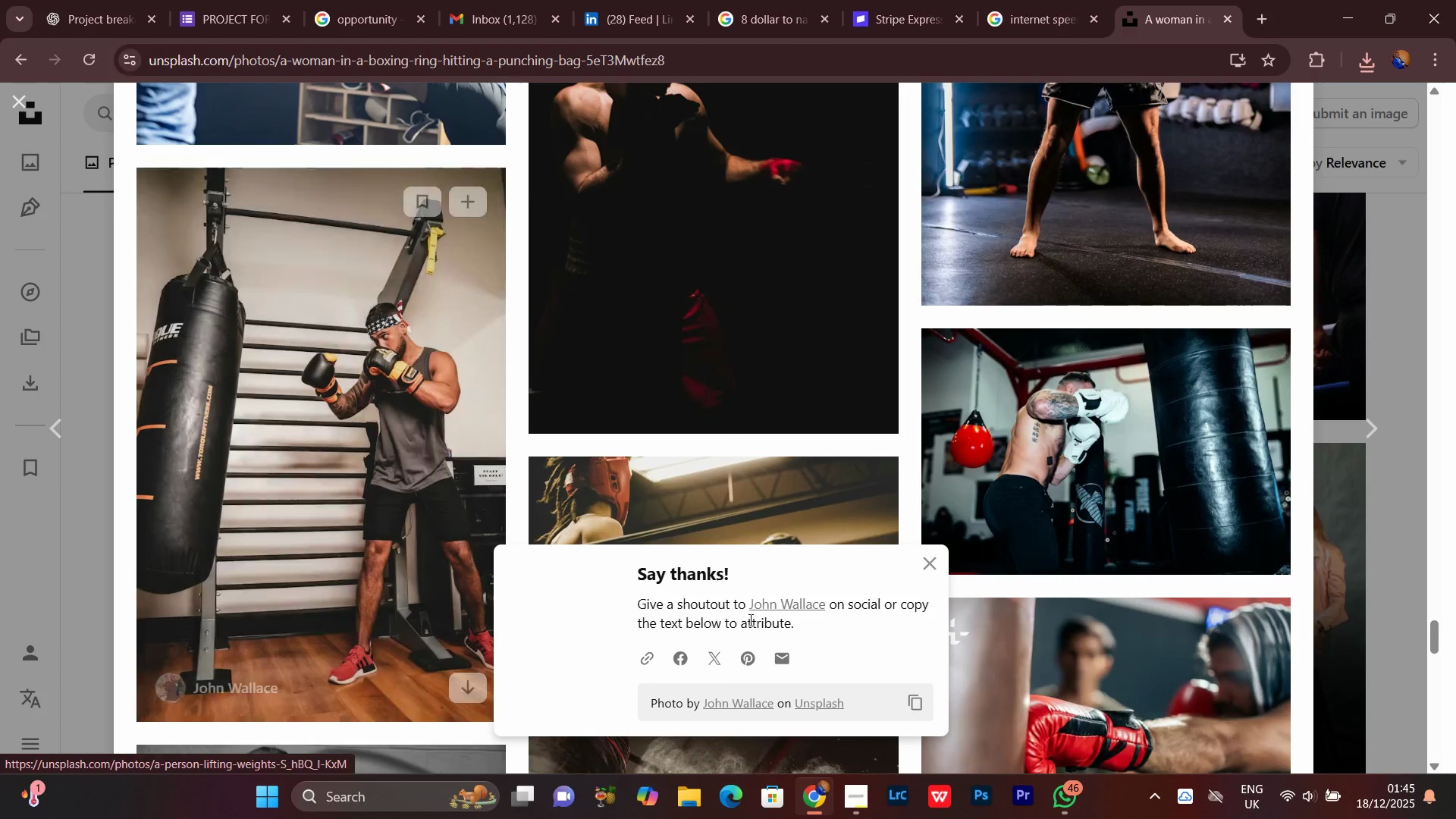 
left_click([929, 565])
 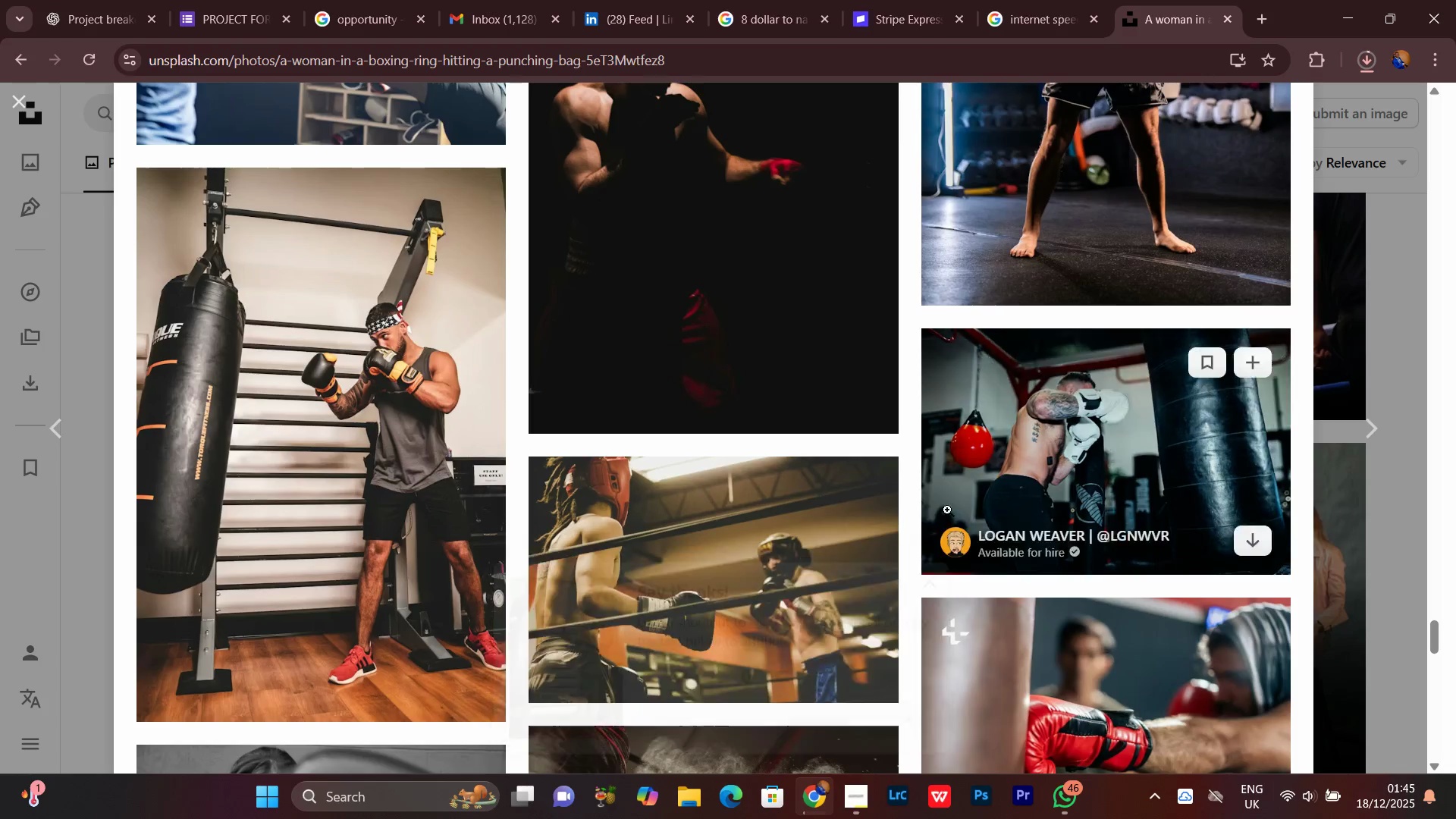 
scroll: coordinate [924, 538], scroll_direction: down, amount: 22.0
 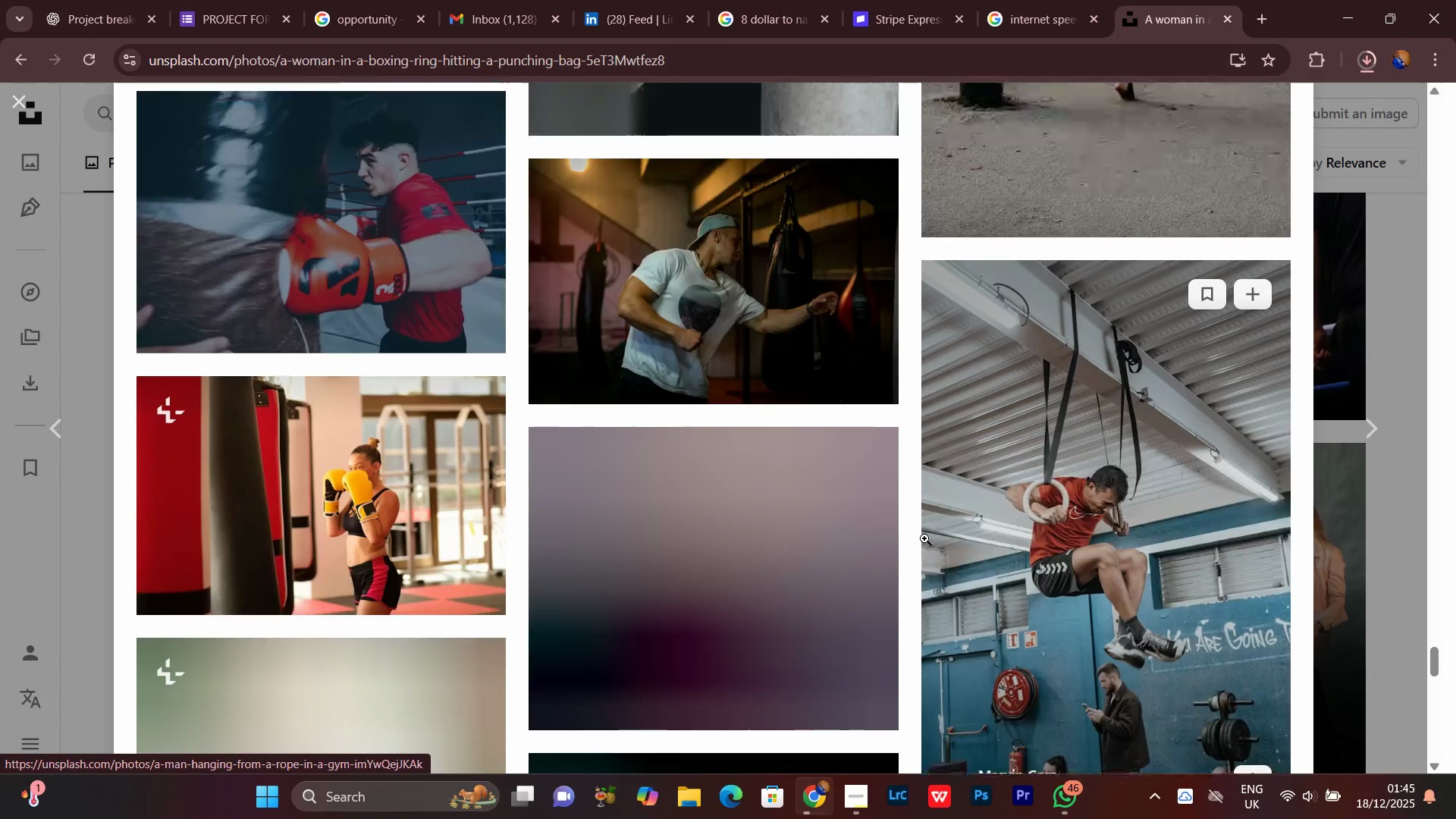 
scroll: coordinate [924, 538], scroll_direction: up, amount: 1.0
 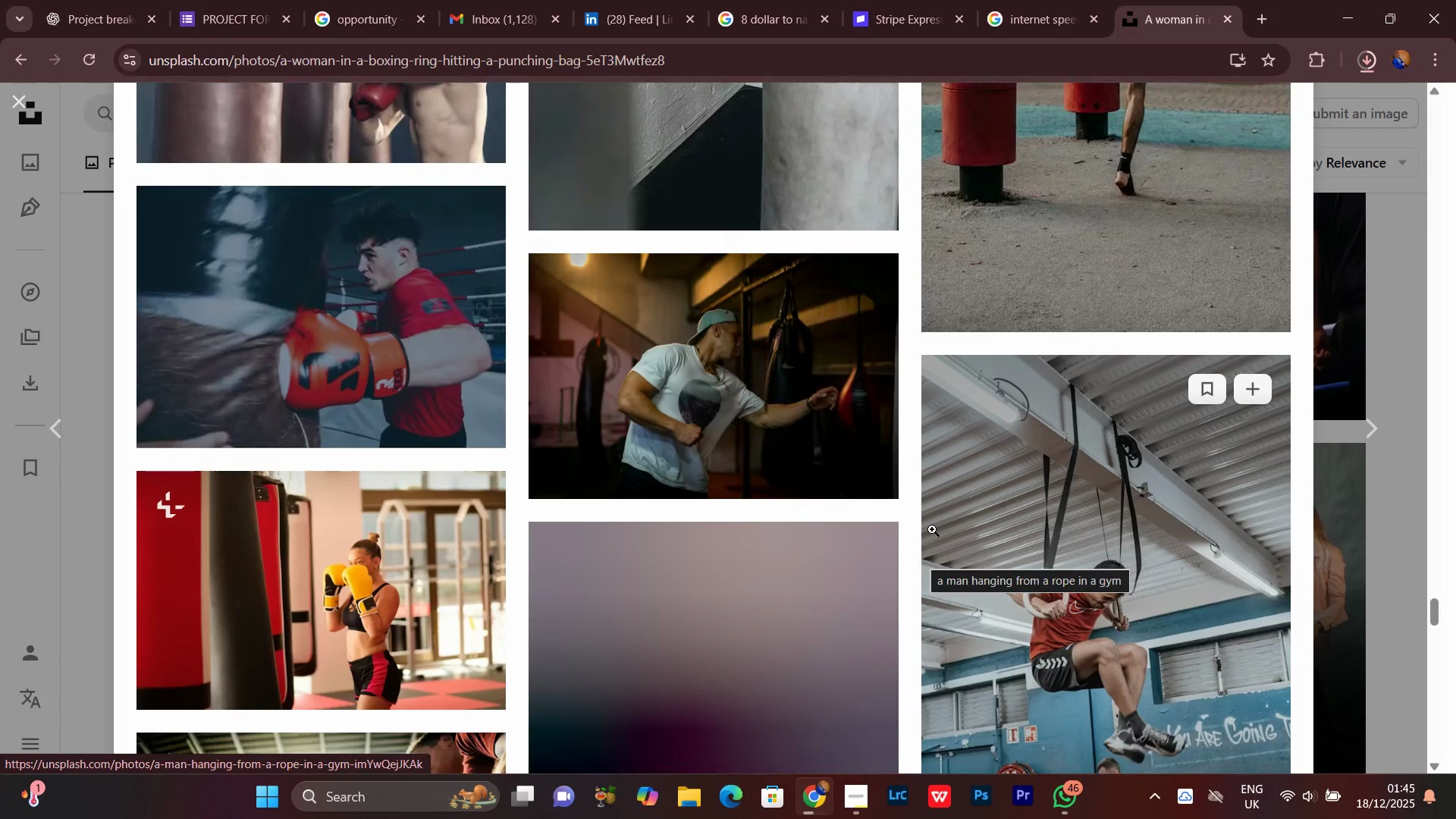 
scroll: coordinate [929, 545], scroll_direction: down, amount: 3.0
 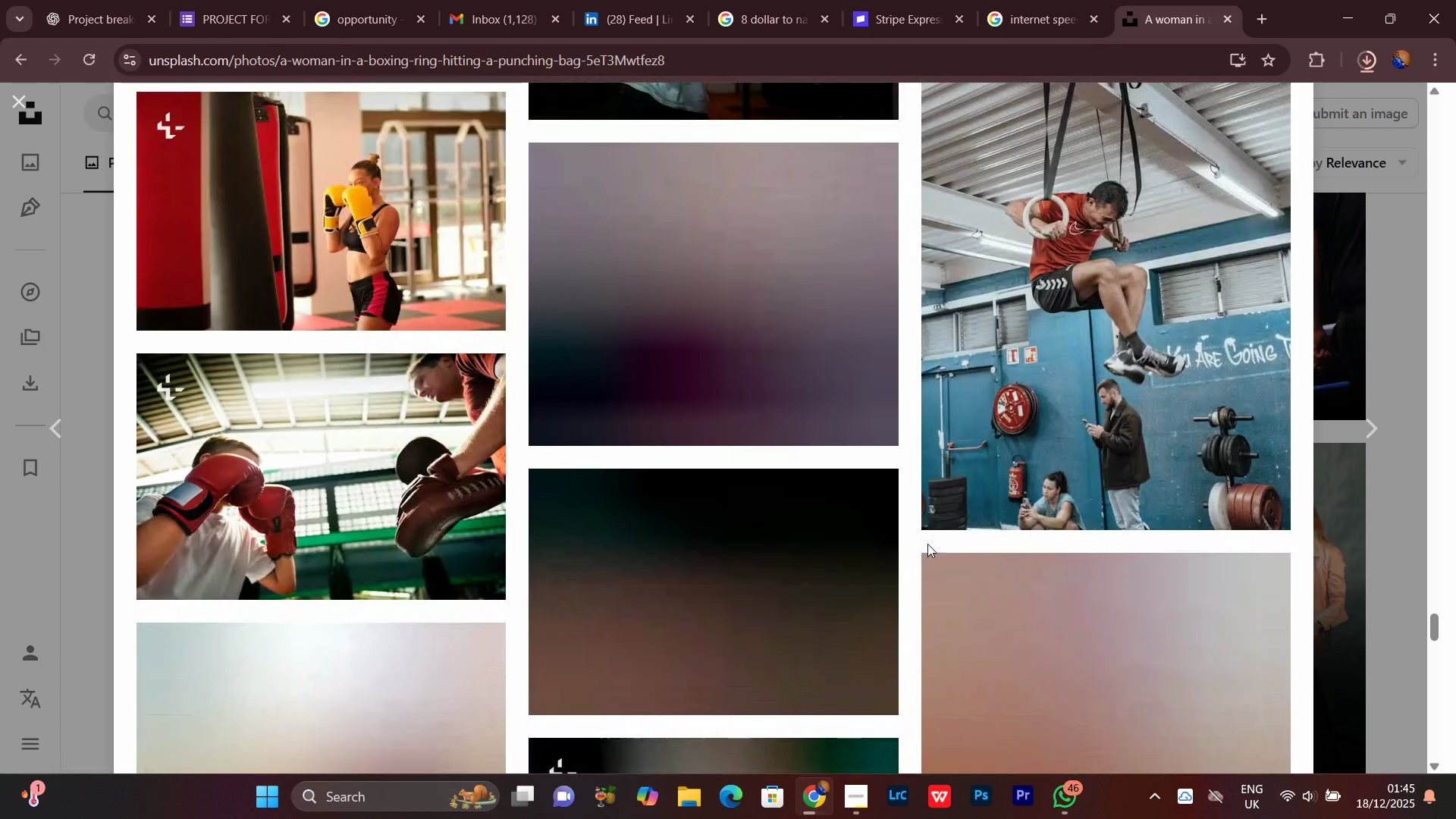 
scroll: coordinate [927, 544], scroll_direction: up, amount: 1.0
 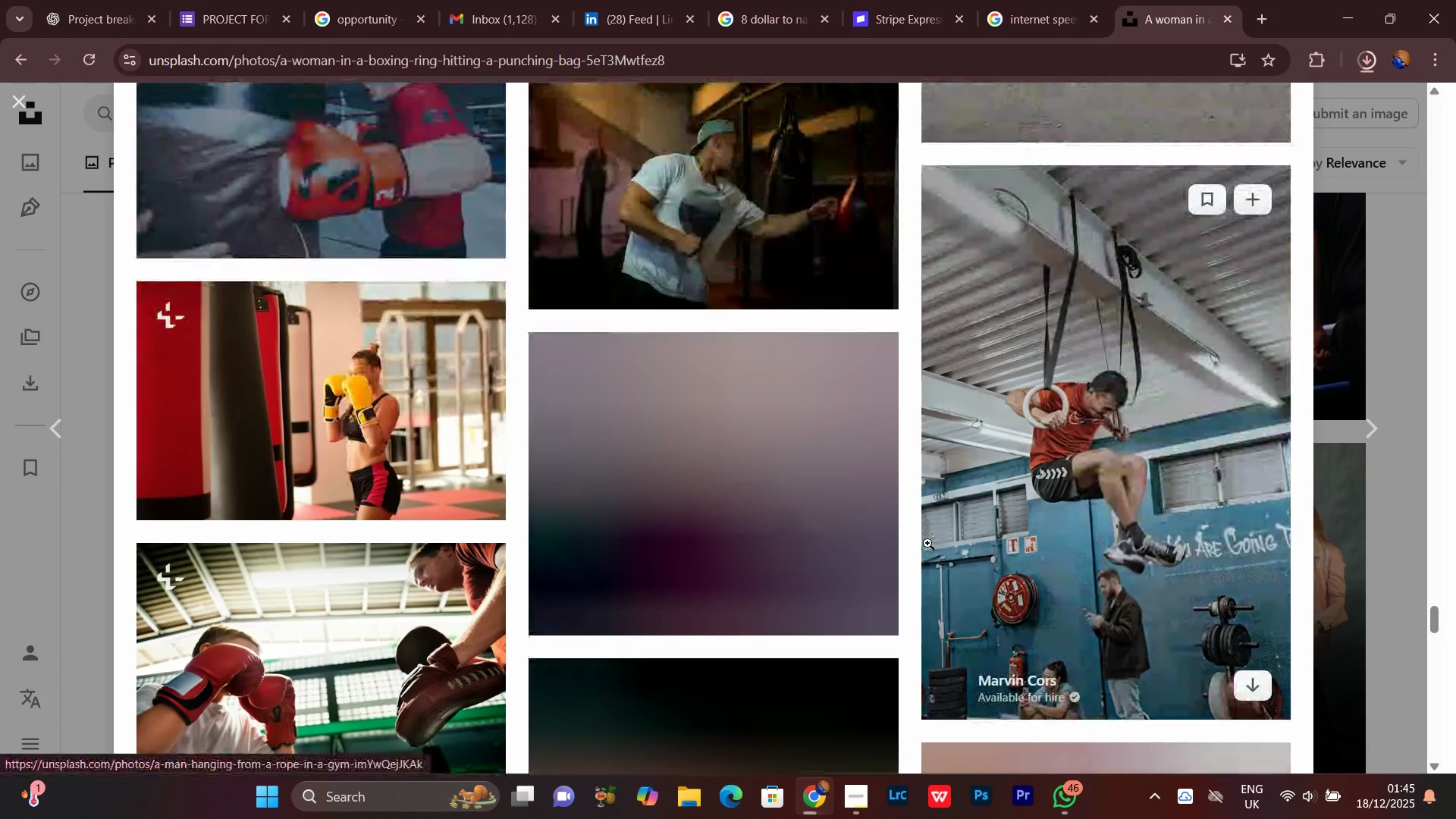 
scroll: coordinate [927, 543], scroll_direction: none, amount: 0.0
 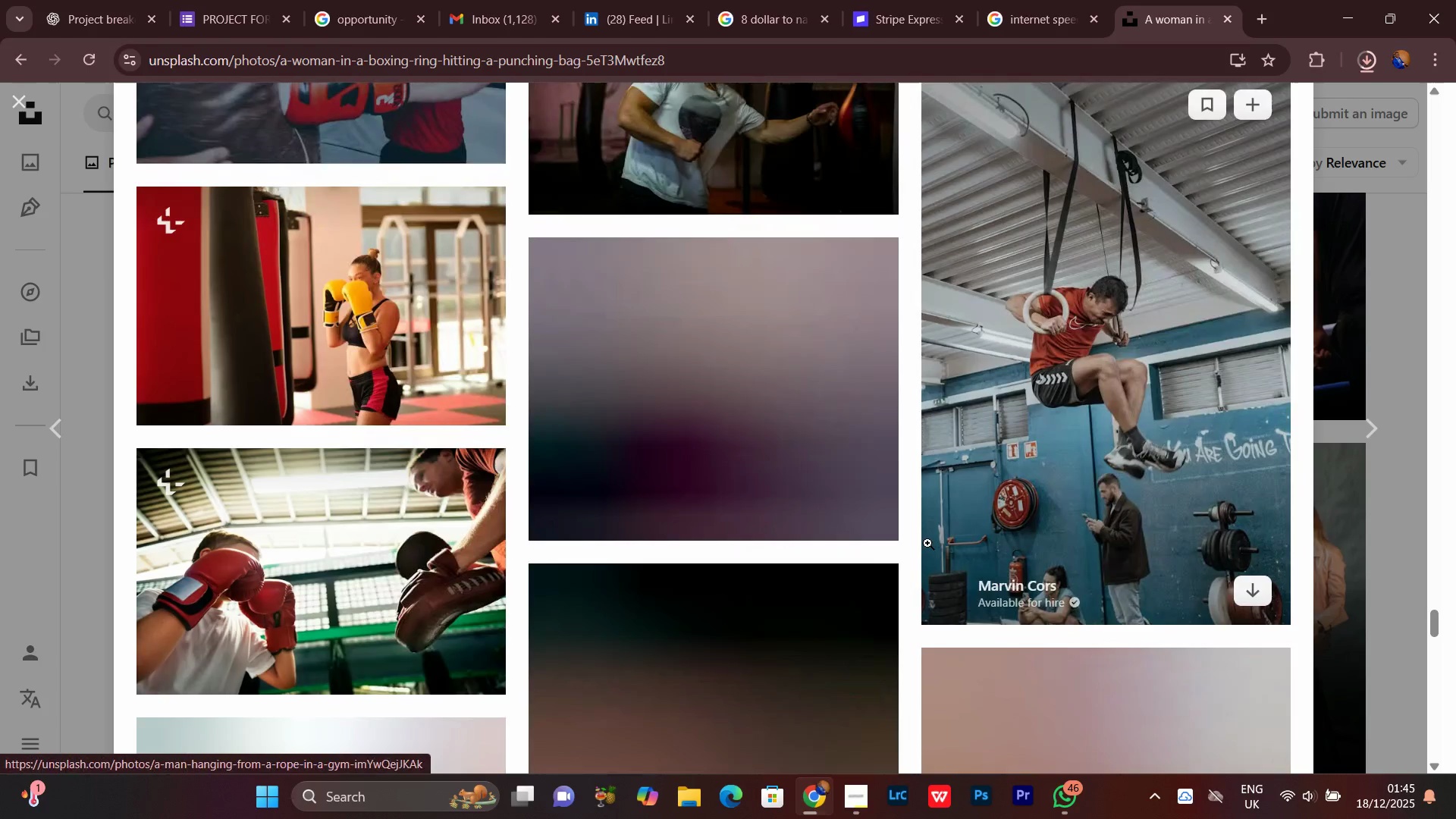 
scroll: coordinate [927, 543], scroll_direction: down, amount: 1.0
 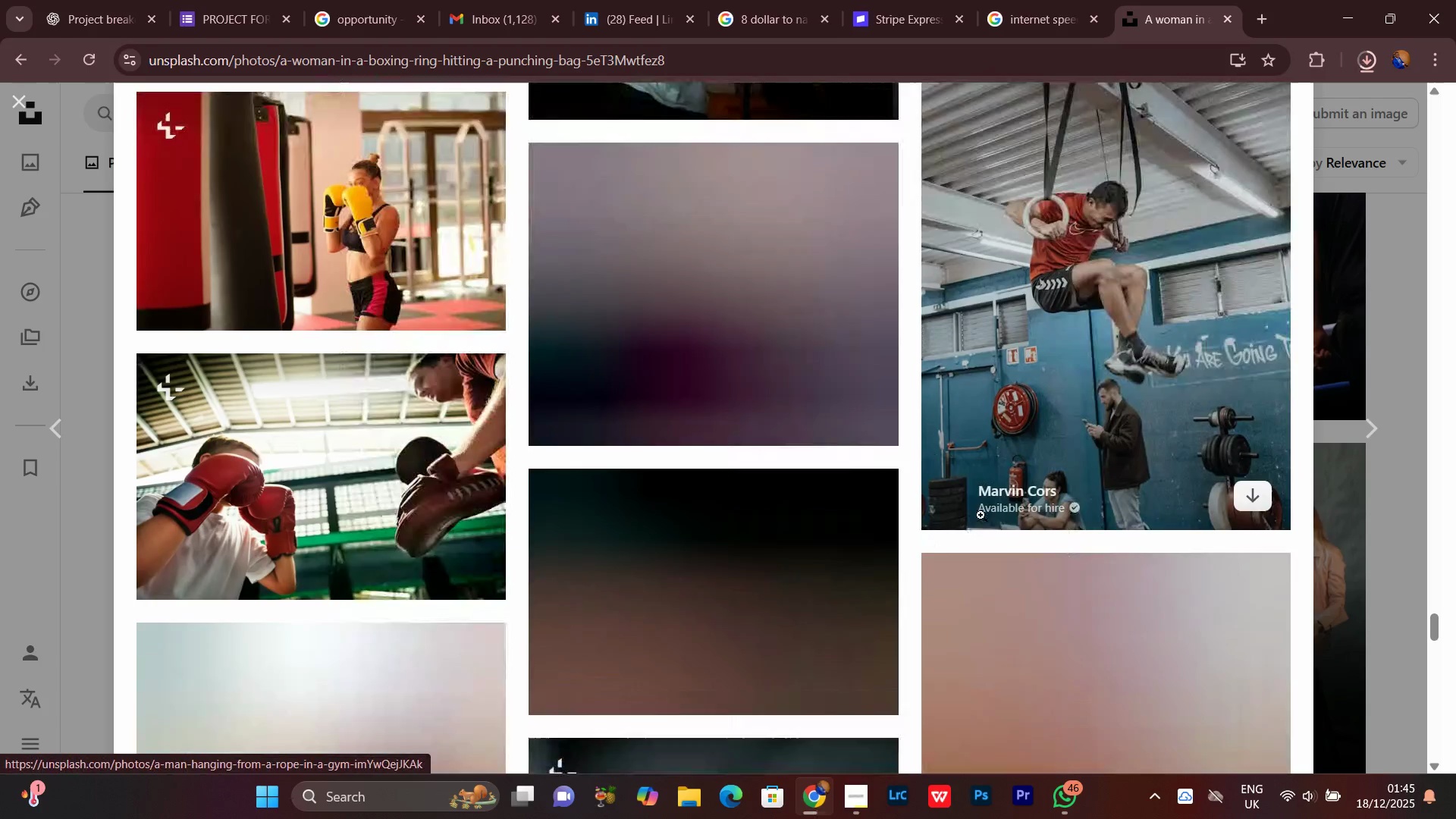 
scroll: coordinate [981, 515], scroll_direction: up, amount: 1.0
 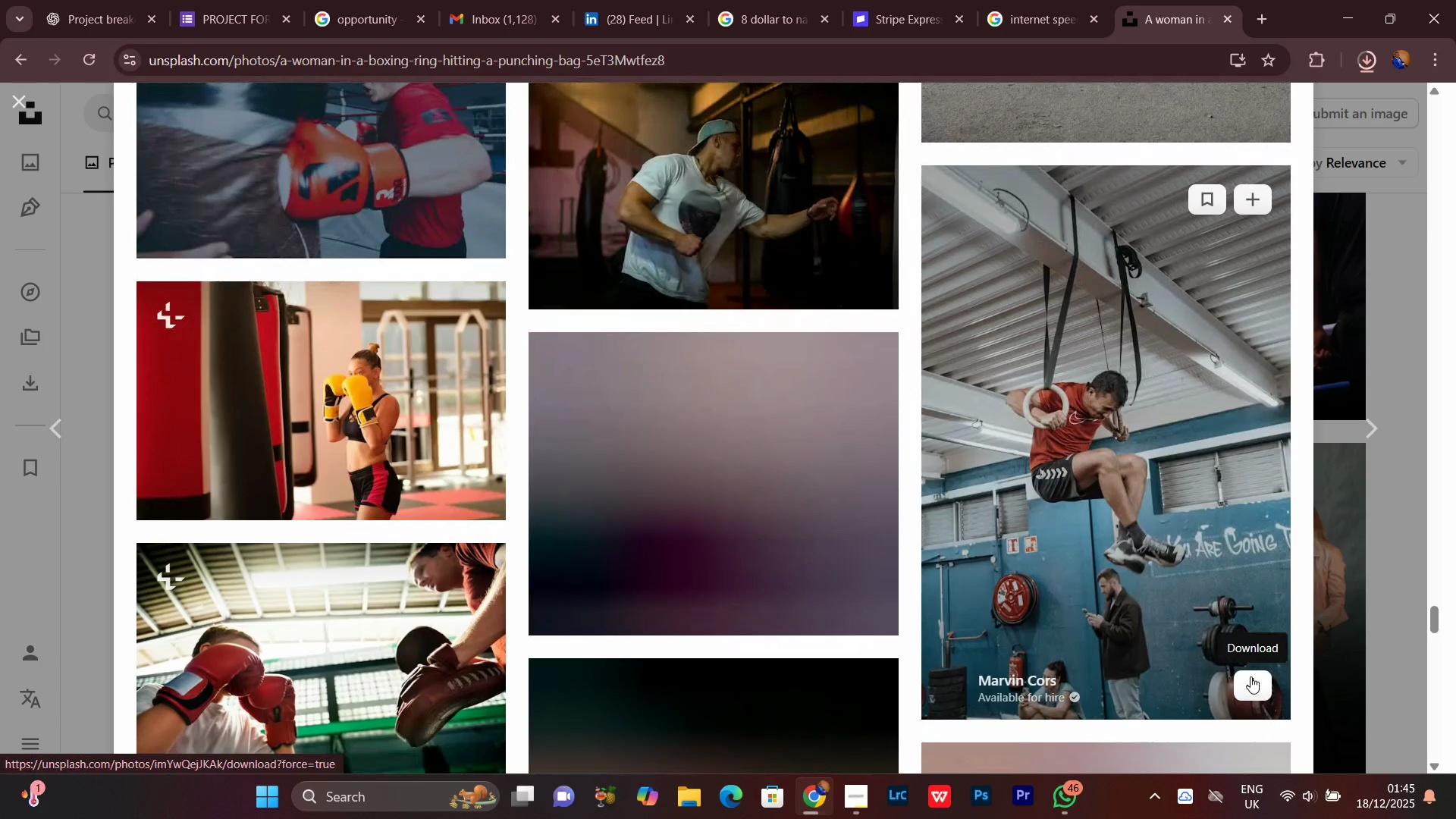 
left_click([1250, 676])
 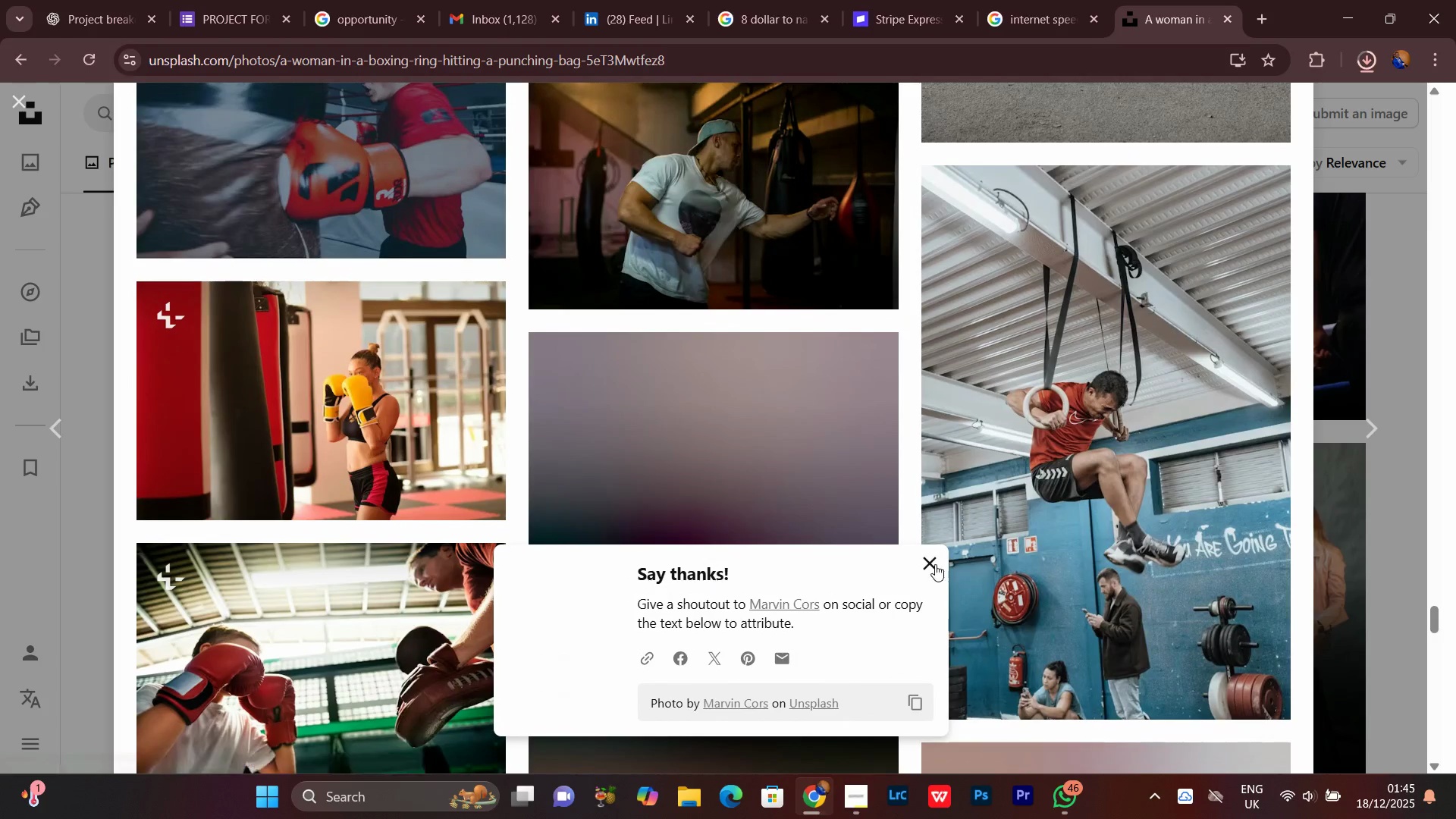 
left_click([934, 563])
 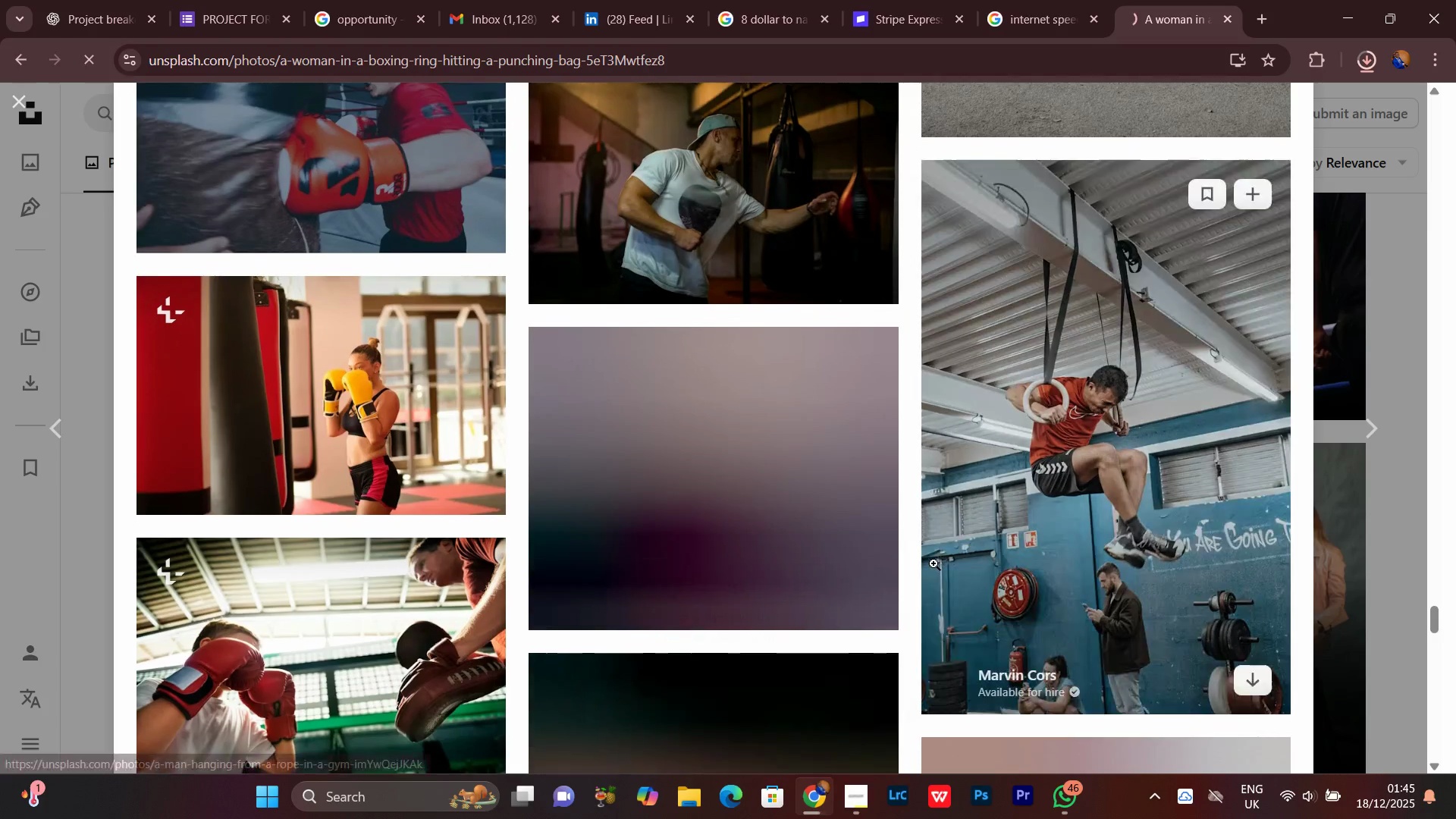 
scroll: coordinate [934, 563], scroll_direction: down, amount: 1.0
 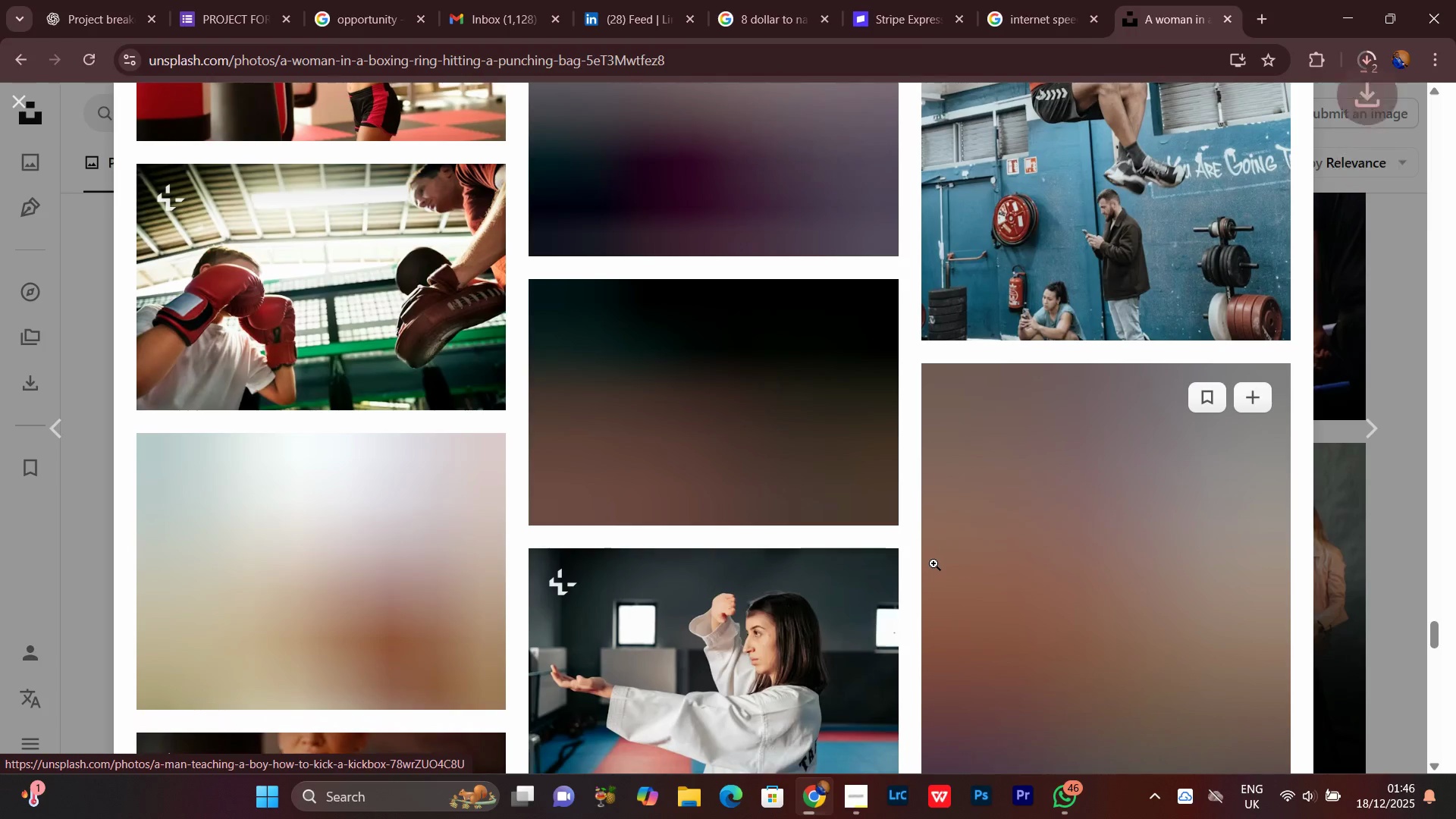 
scroll: coordinate [934, 563], scroll_direction: none, amount: 0.0
 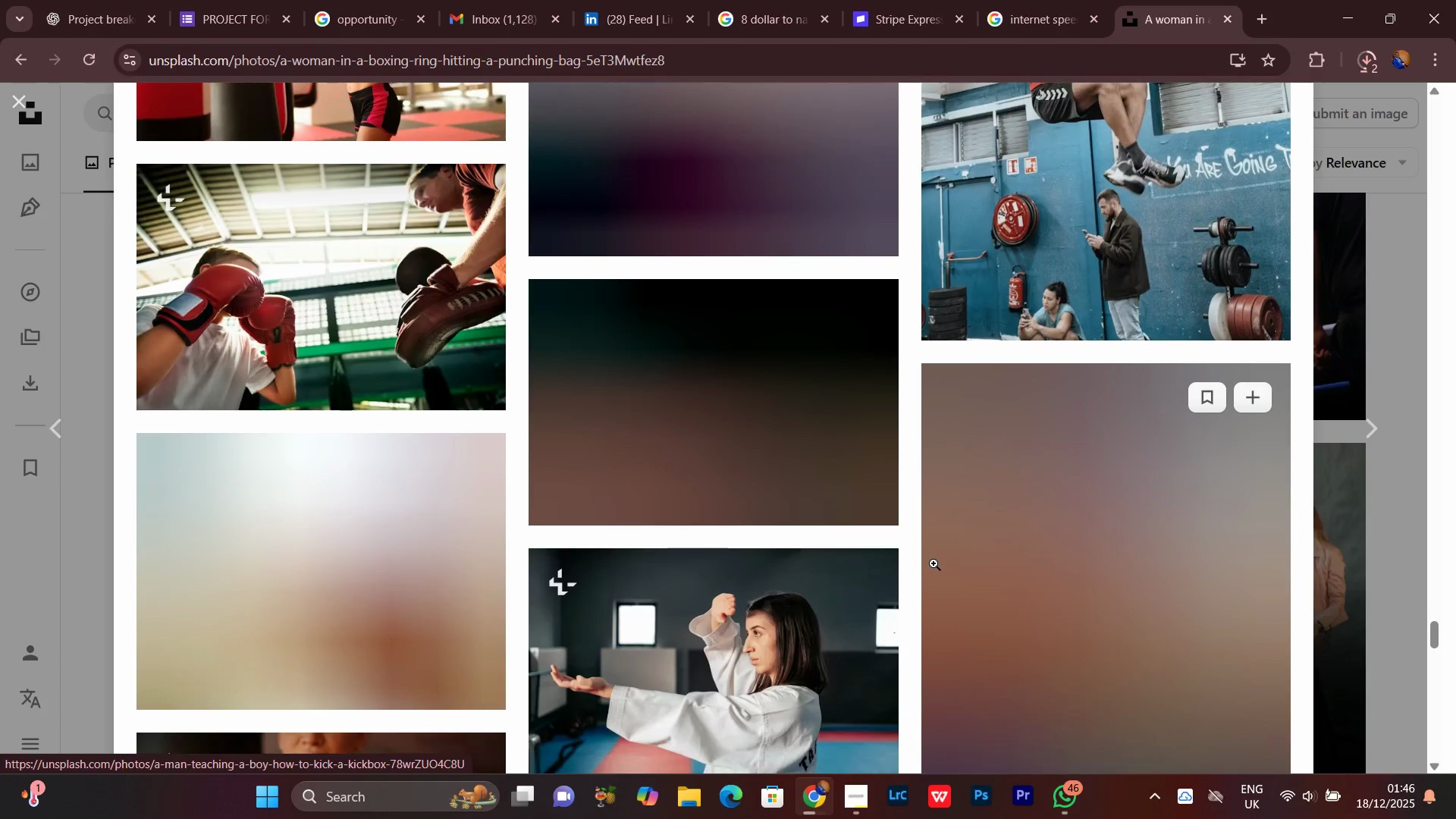 
scroll: coordinate [934, 563], scroll_direction: down, amount: 3.0
 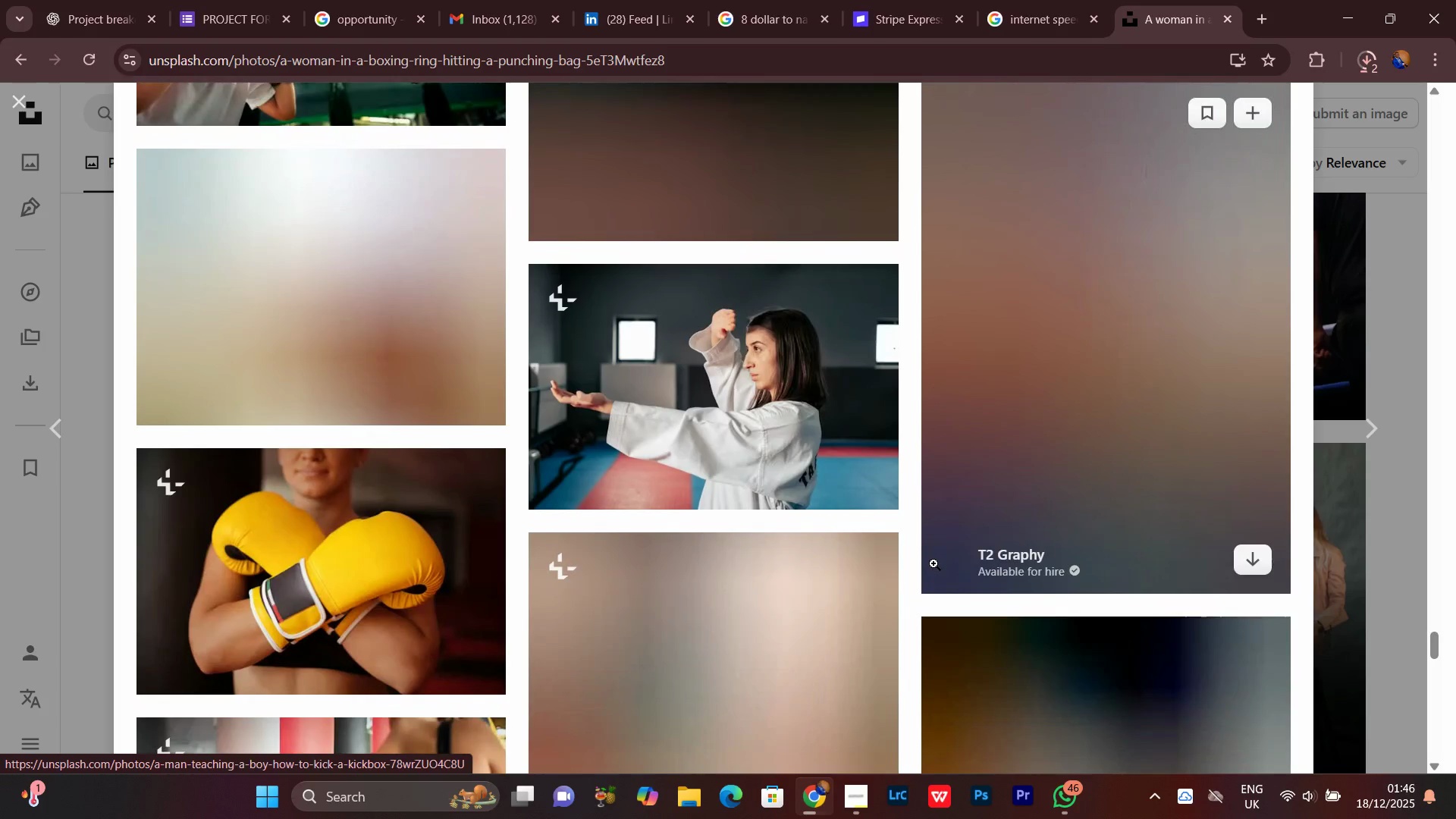 
scroll: coordinate [934, 563], scroll_direction: none, amount: 0.0
 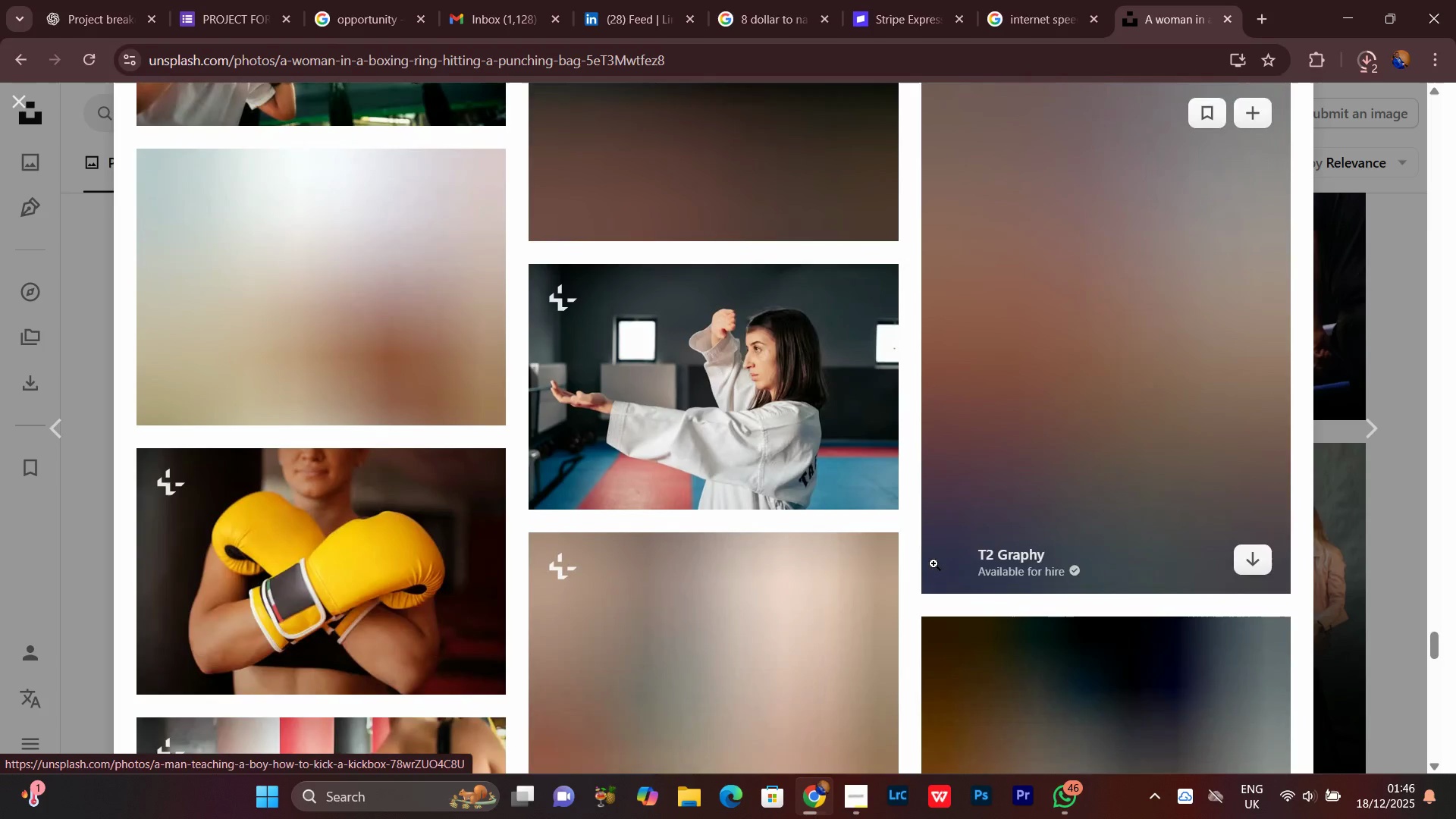 
scroll: coordinate [933, 563], scroll_direction: up, amount: 4.0
 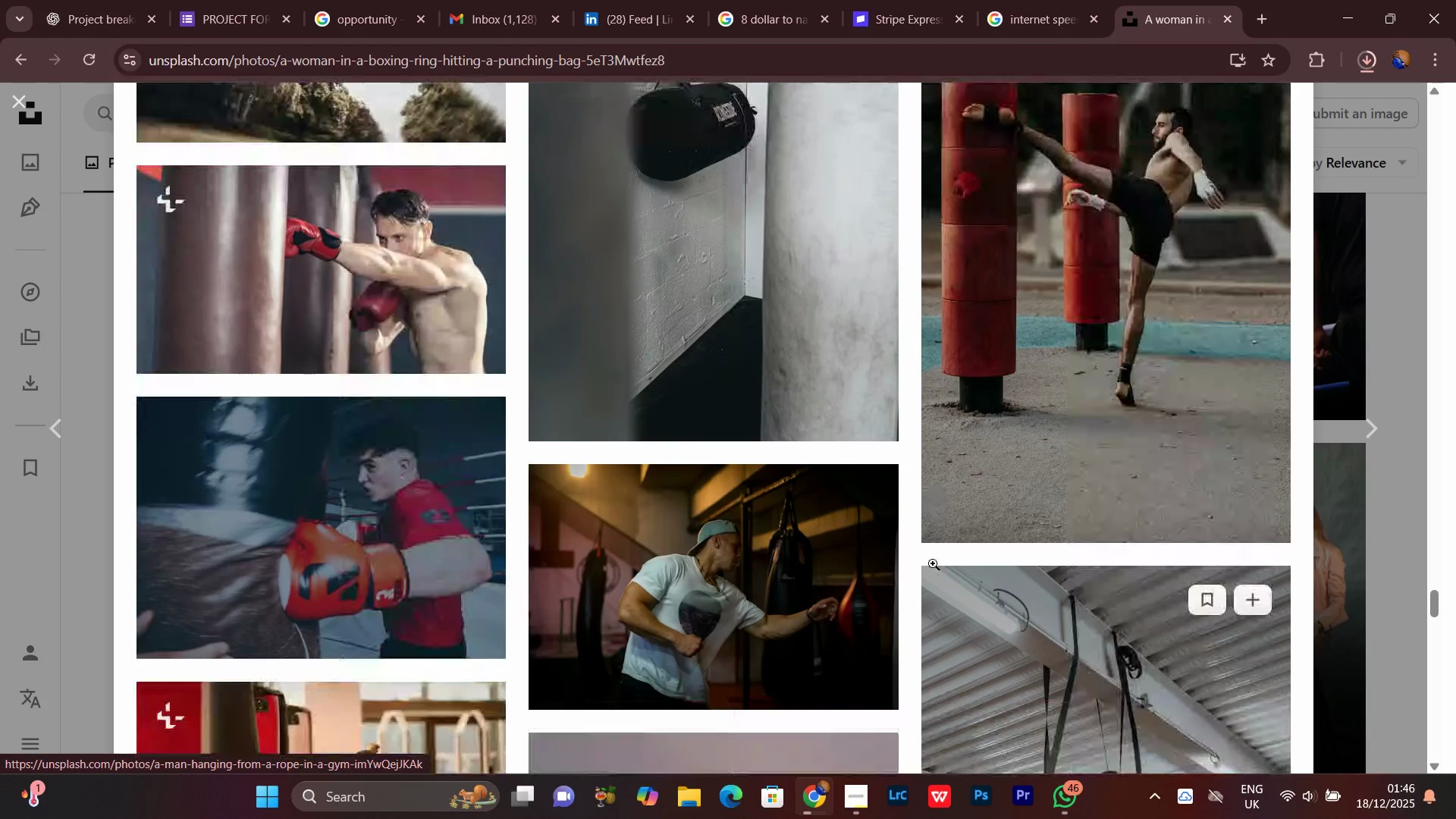 
scroll: coordinate [929, 561], scroll_direction: down, amount: 21.0
 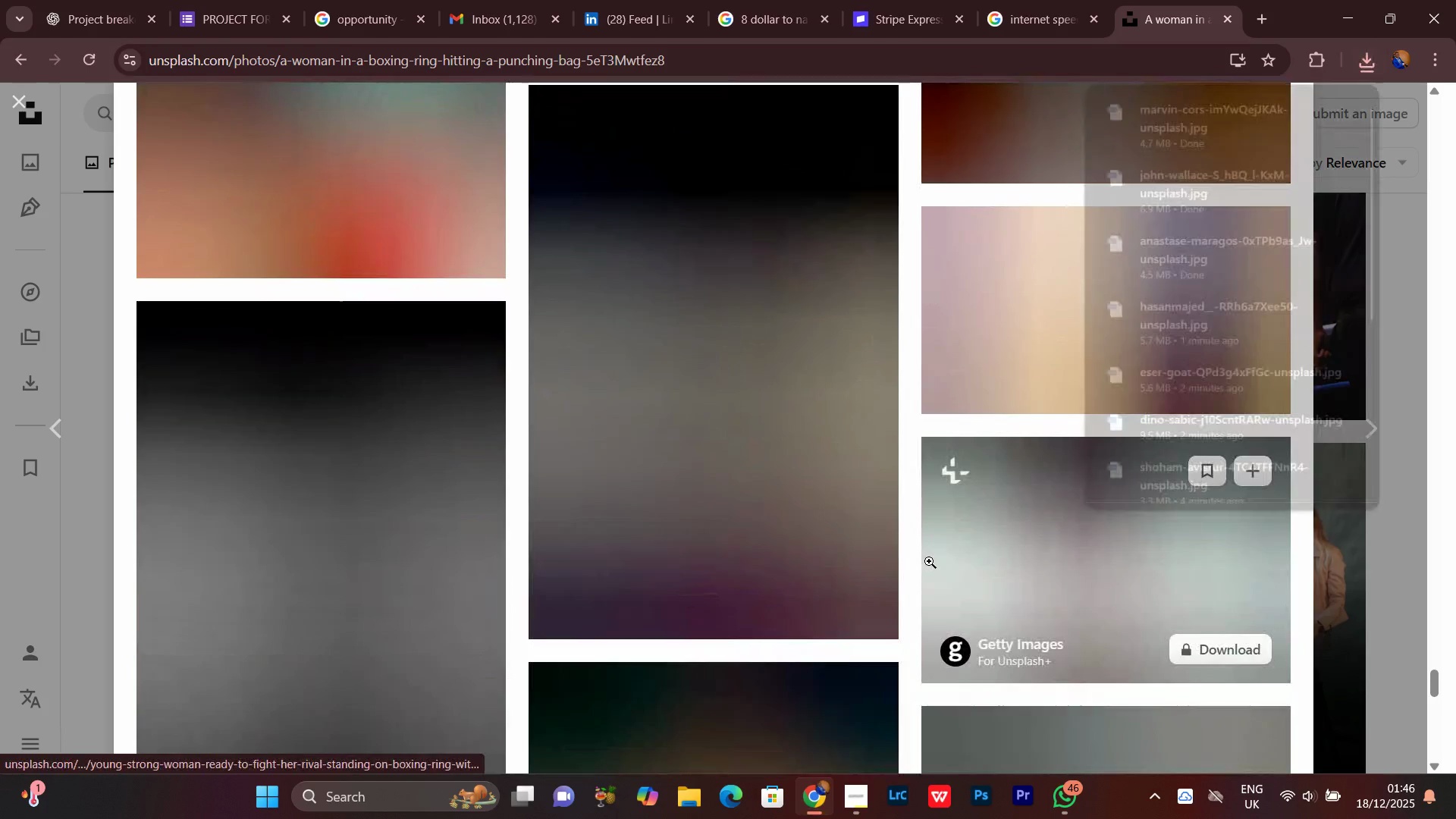 
scroll: coordinate [929, 561], scroll_direction: up, amount: 1.0
 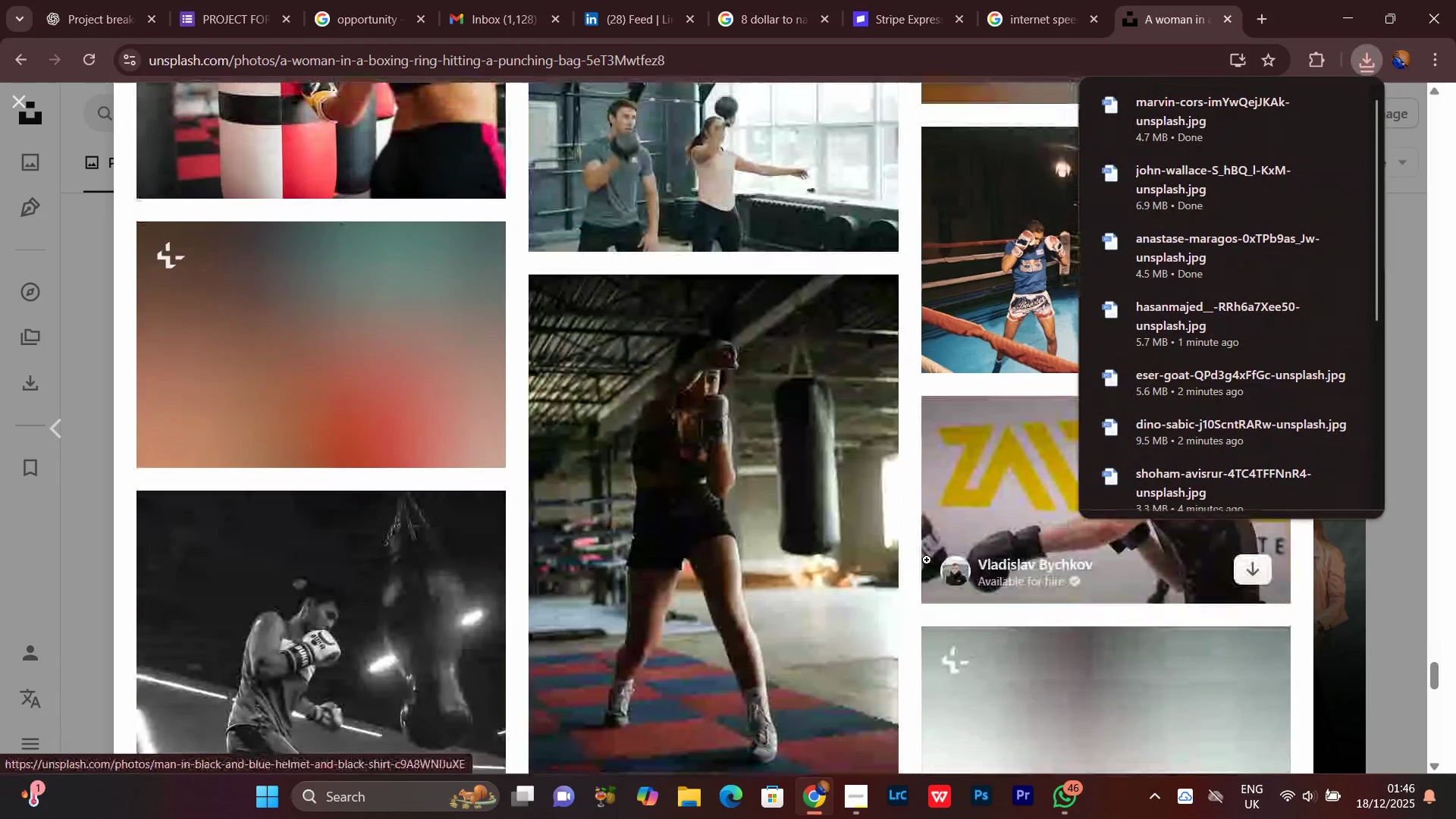 
scroll: coordinate [927, 560], scroll_direction: none, amount: 0.0
 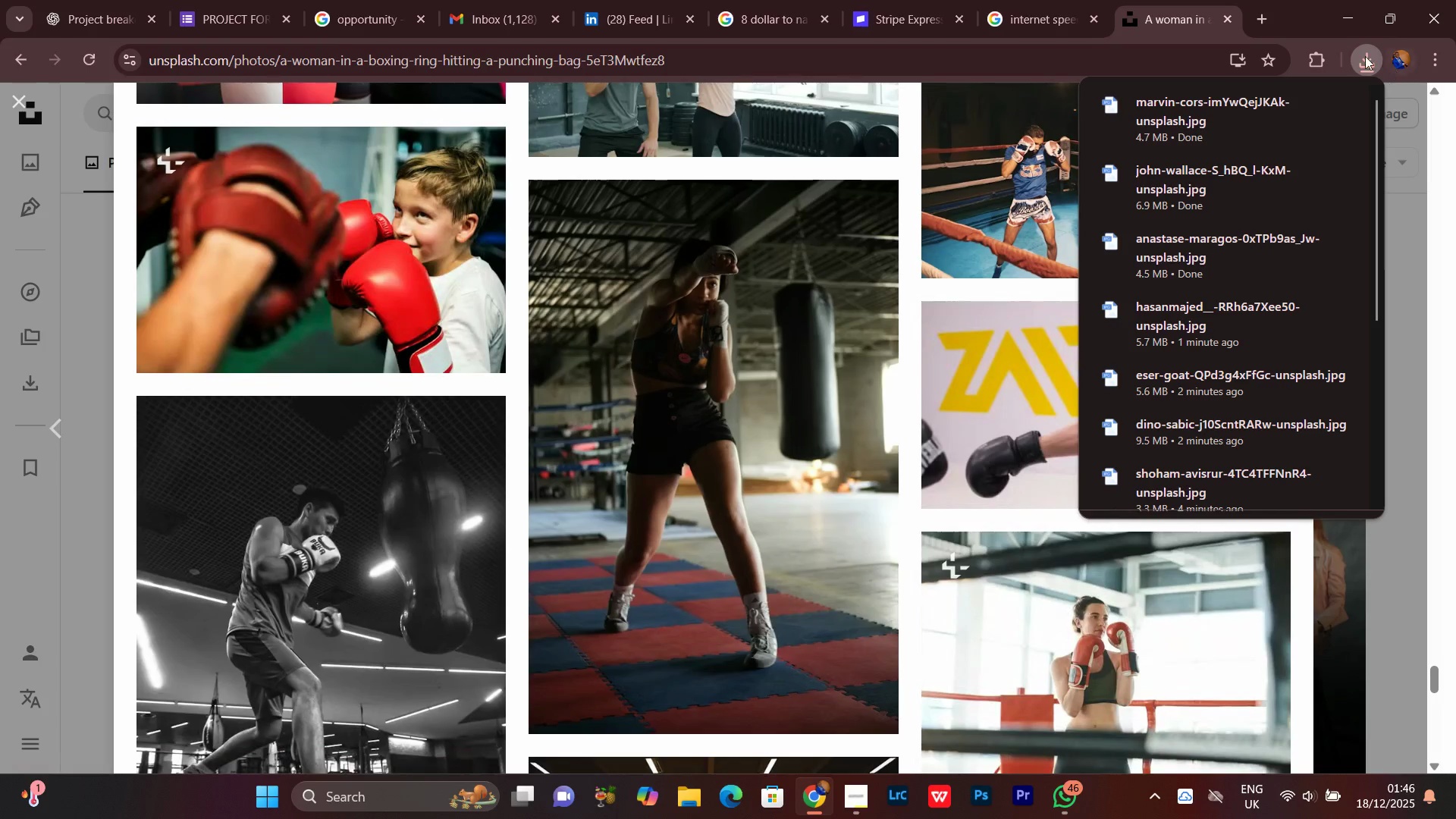 
left_click([1364, 56])
 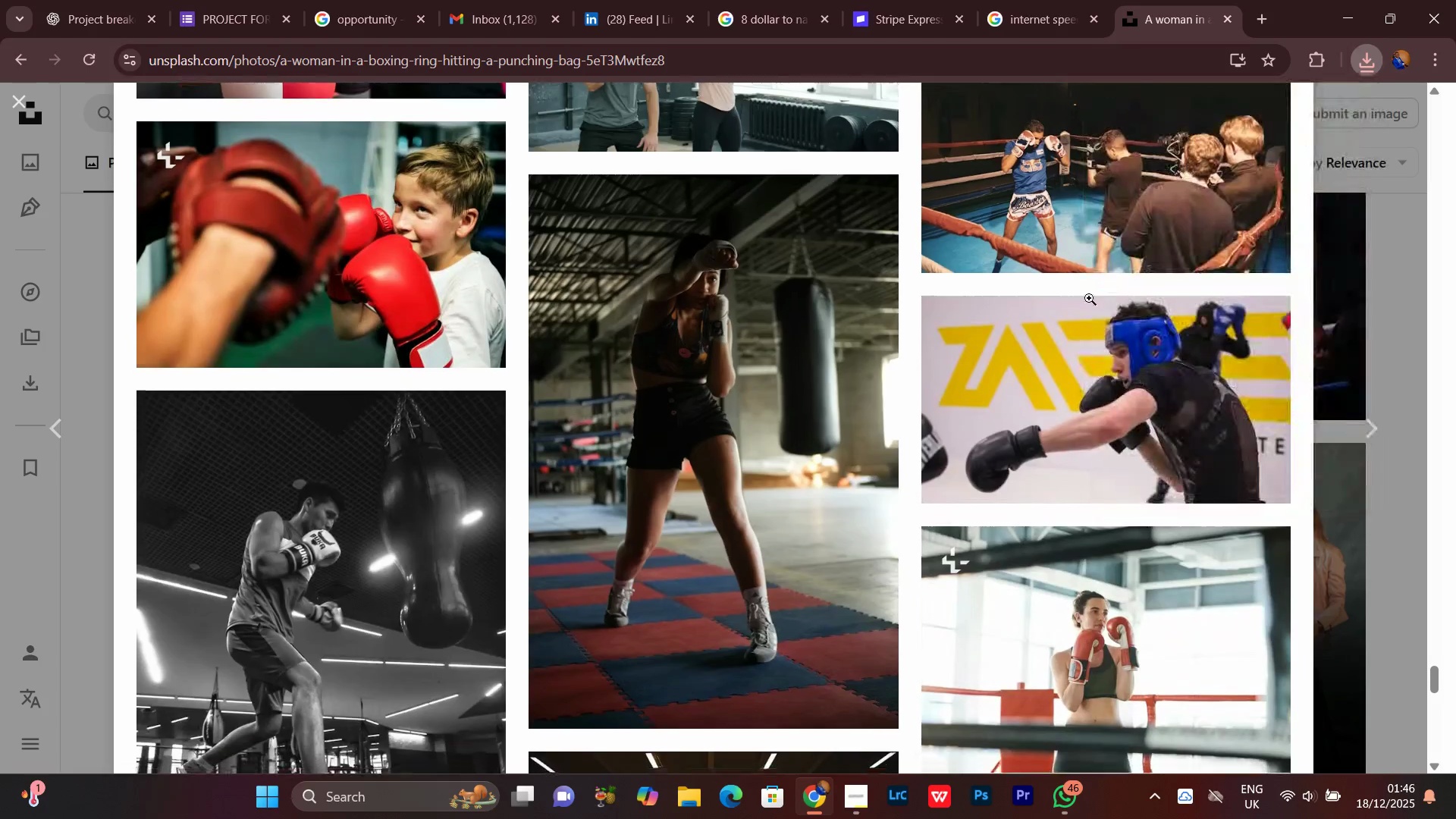 
scroll: coordinate [1089, 298], scroll_direction: down, amount: 2.0
 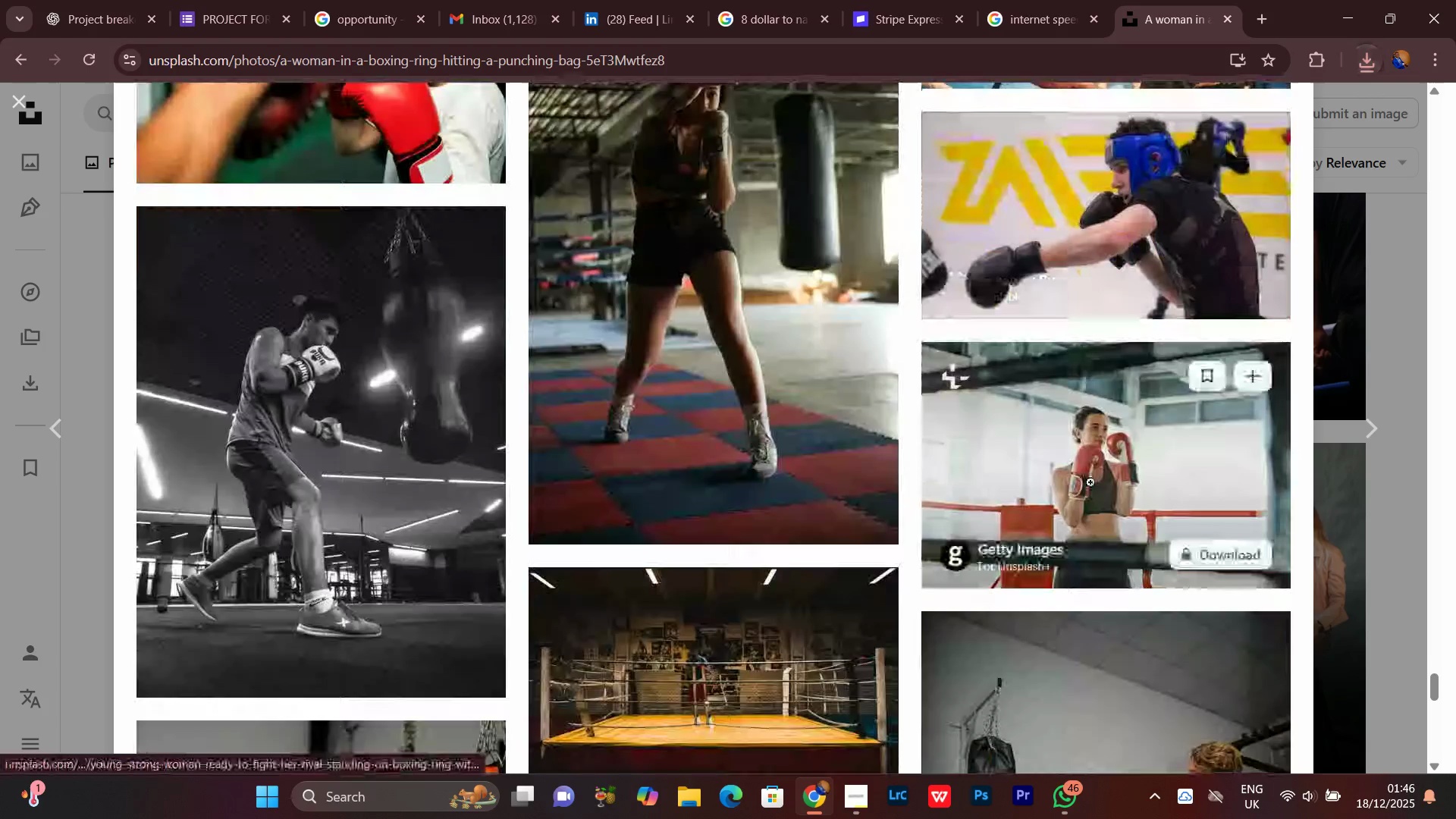 
scroll: coordinate [1086, 477], scroll_direction: up, amount: 2.0
 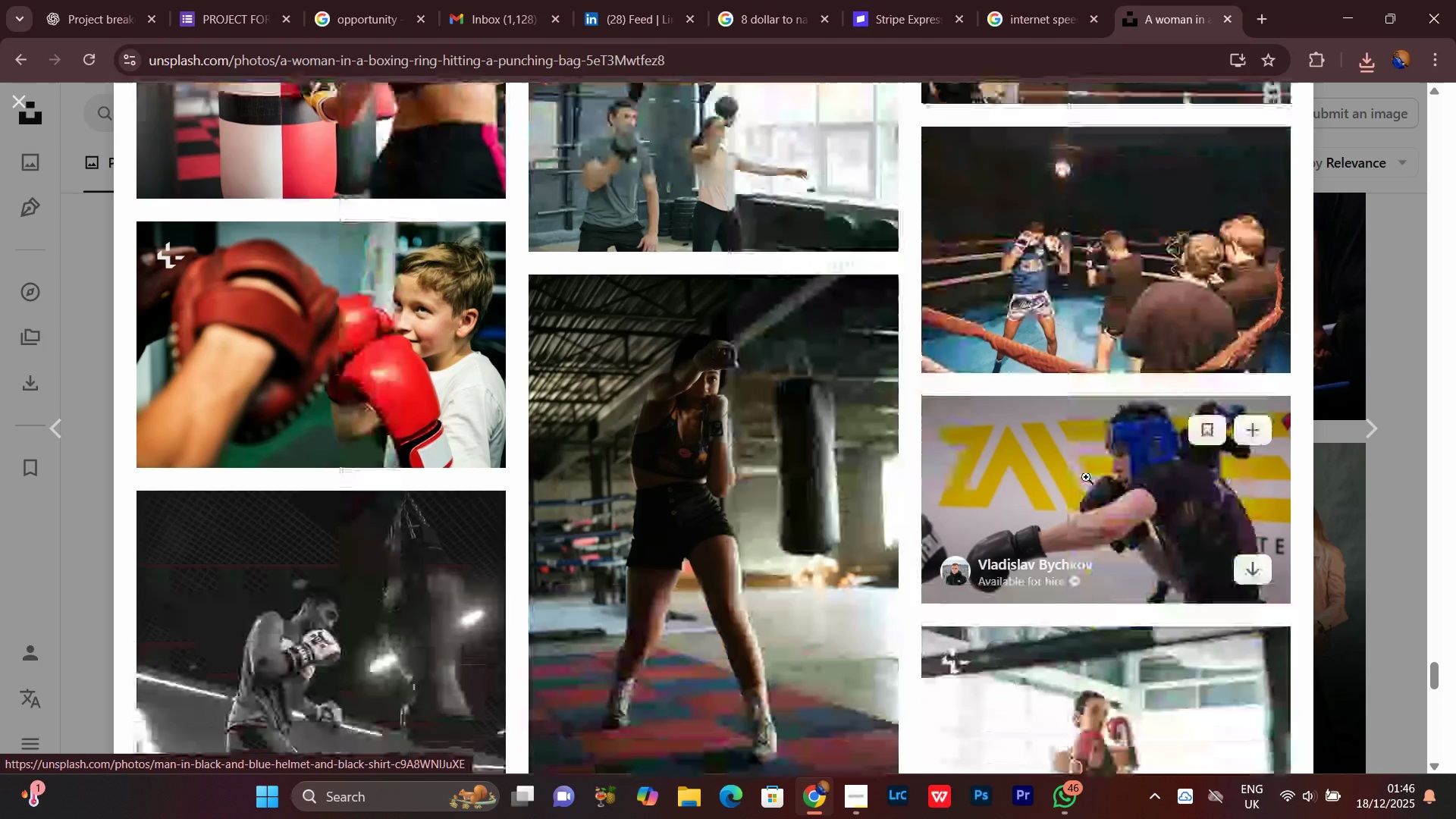 
scroll: coordinate [1086, 465], scroll_direction: down, amount: 9.0
 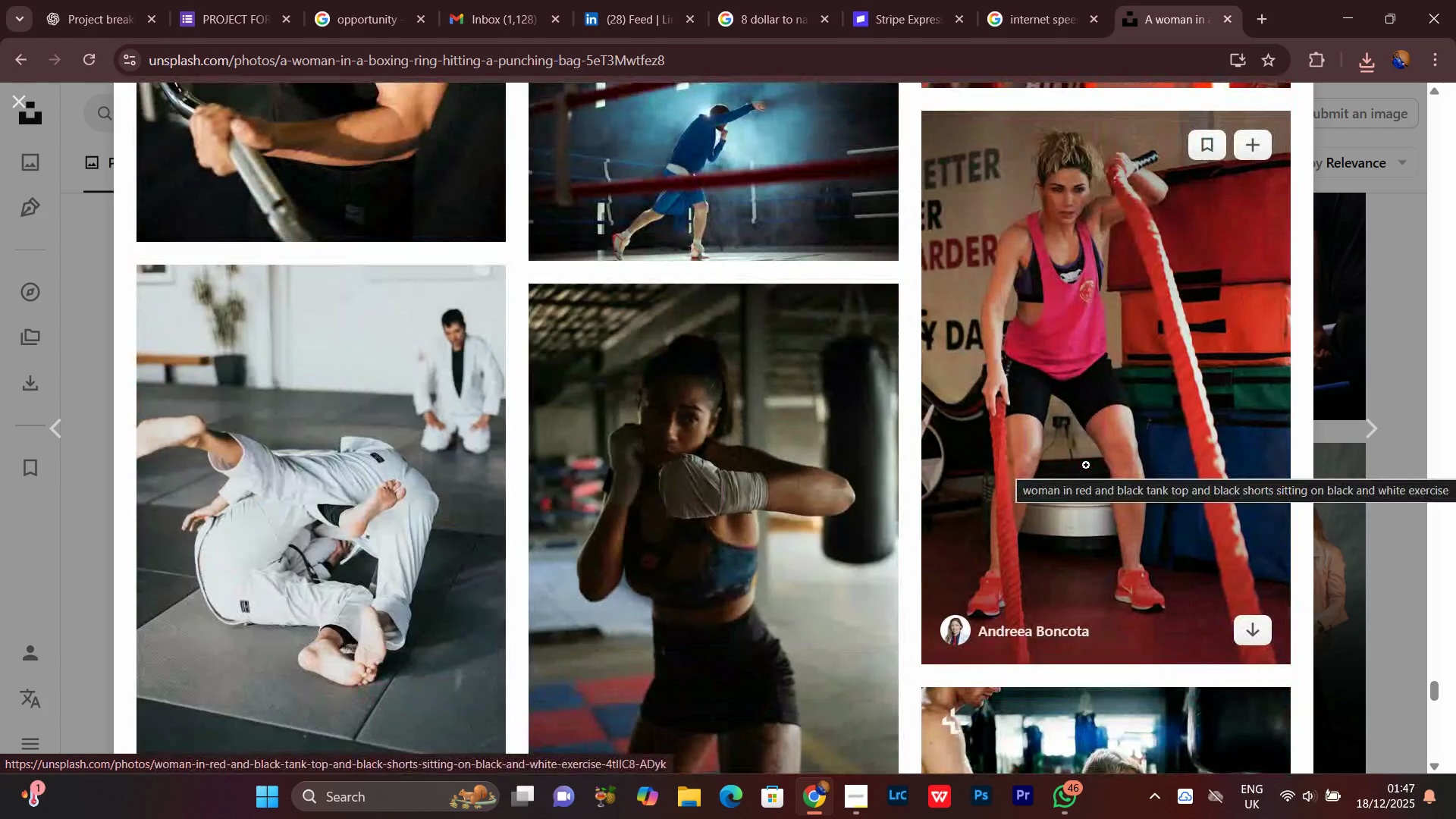 
wait(7.18)
 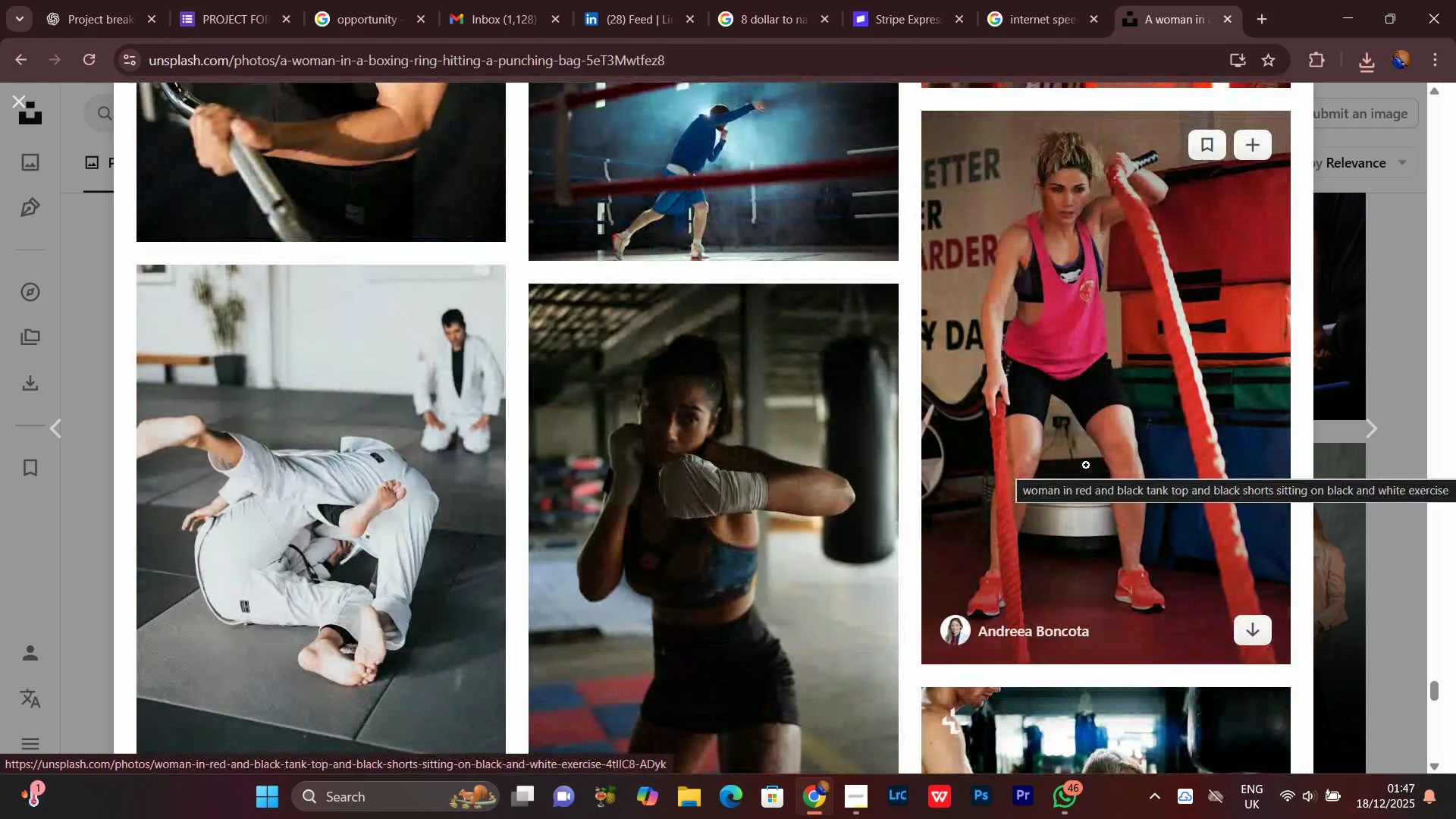 
scroll: coordinate [1086, 465], scroll_direction: down, amount: 8.0
 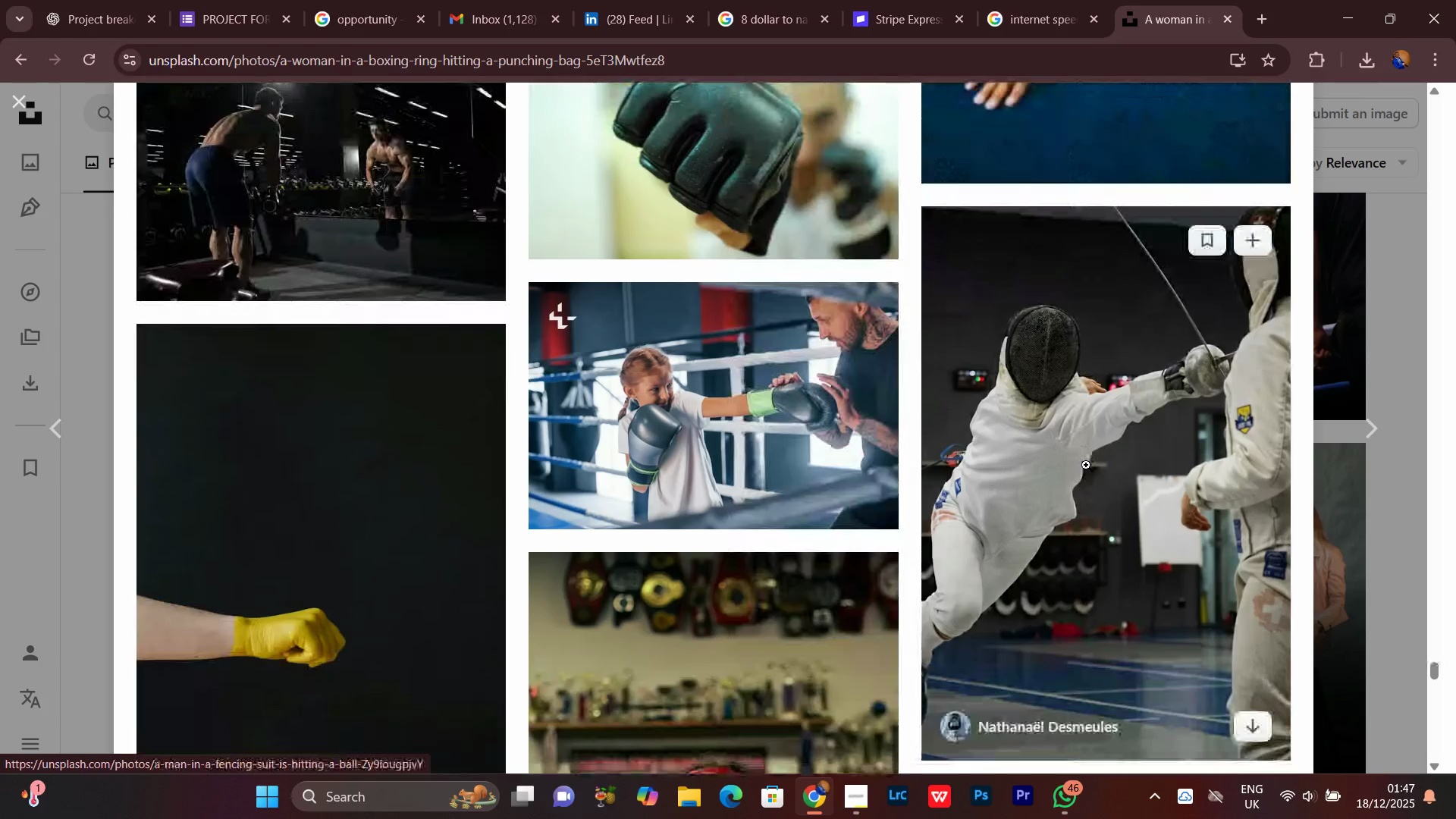 
wait(5.91)
 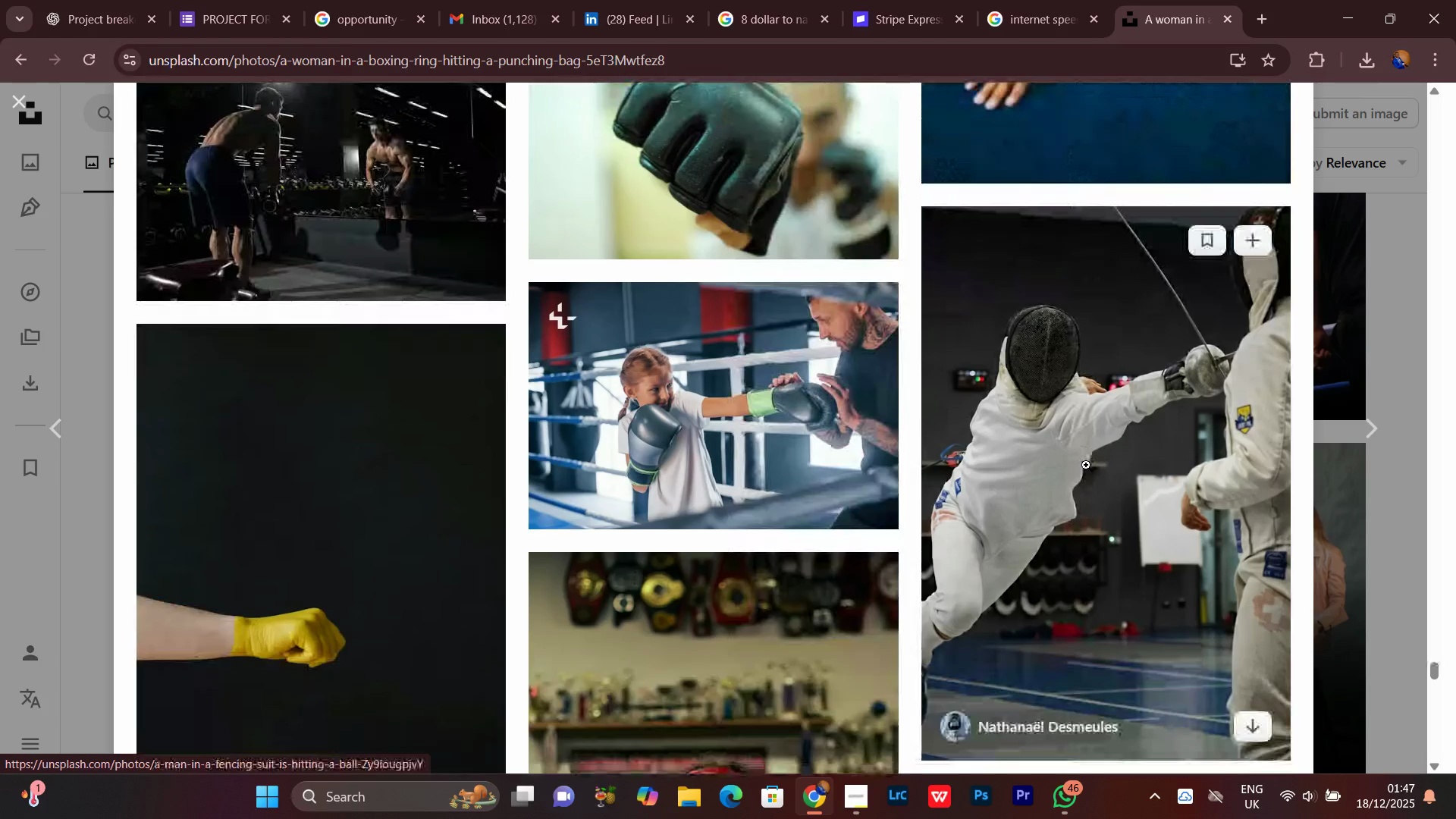 
scroll: coordinate [1201, 463], scroll_direction: down, amount: 2.0
 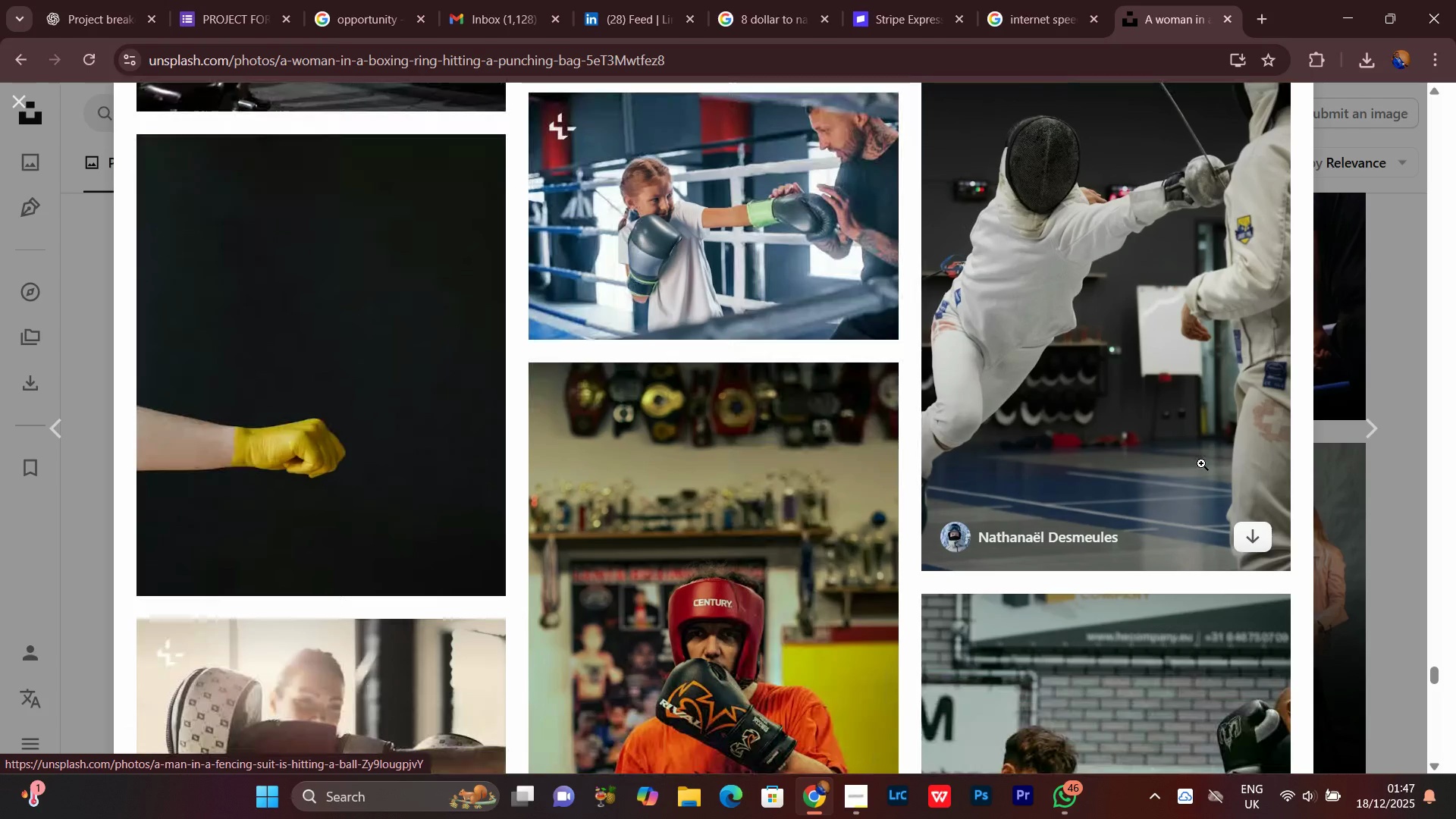 
wait(6.22)
 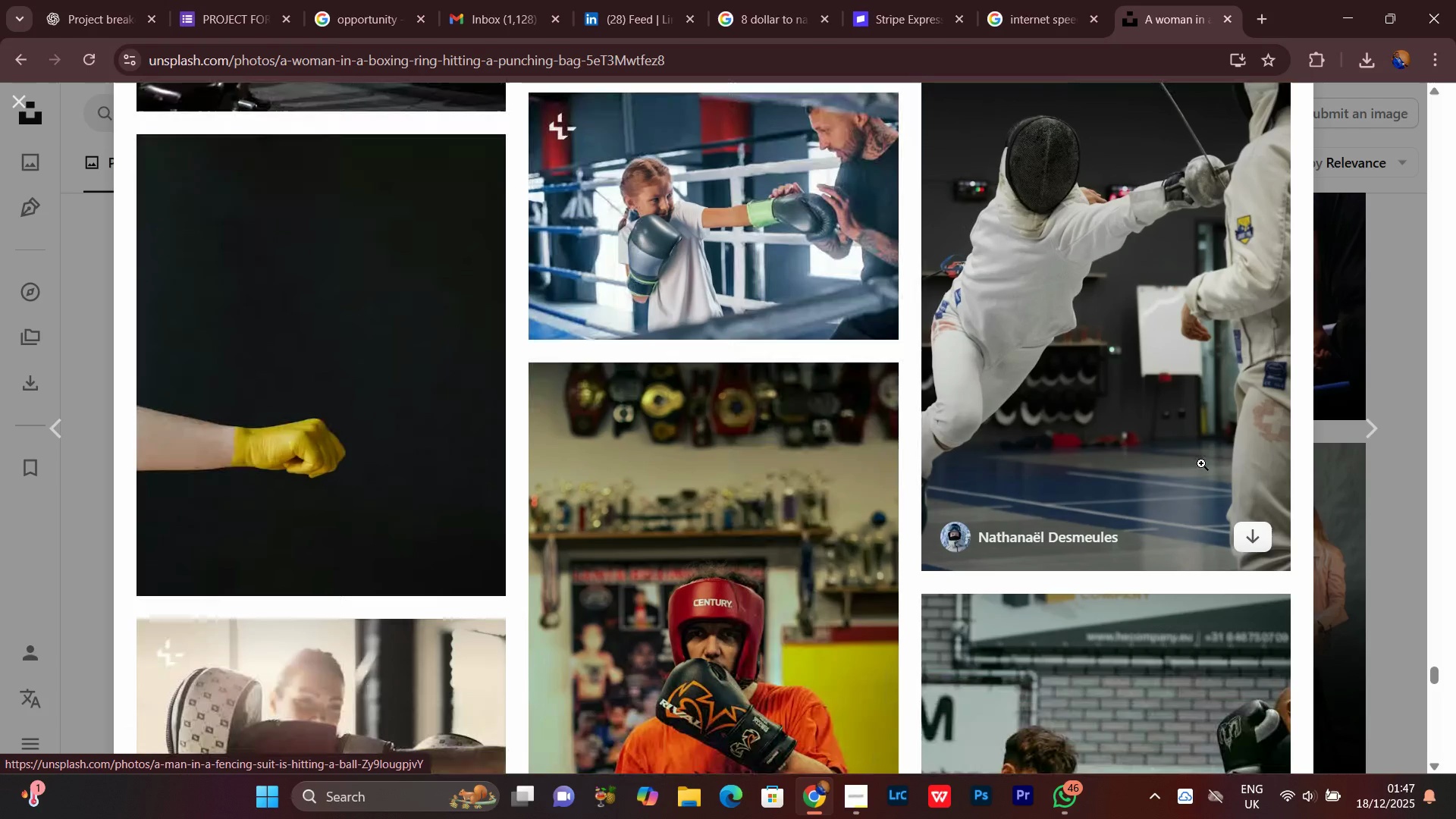 
scroll: coordinate [670, 488], scroll_direction: down, amount: 6.0
 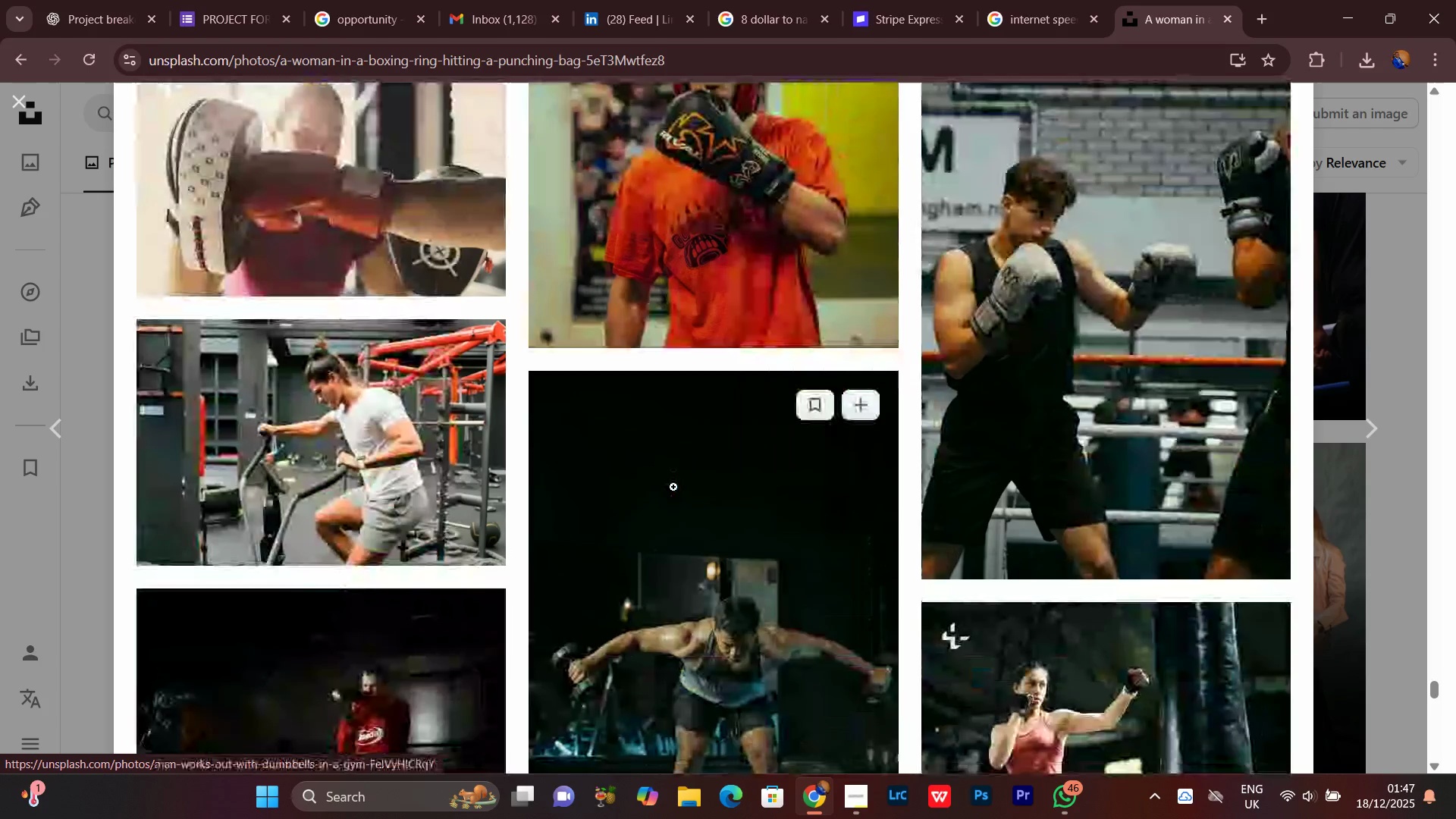 
scroll: coordinate [675, 487], scroll_direction: up, amount: 2.0
 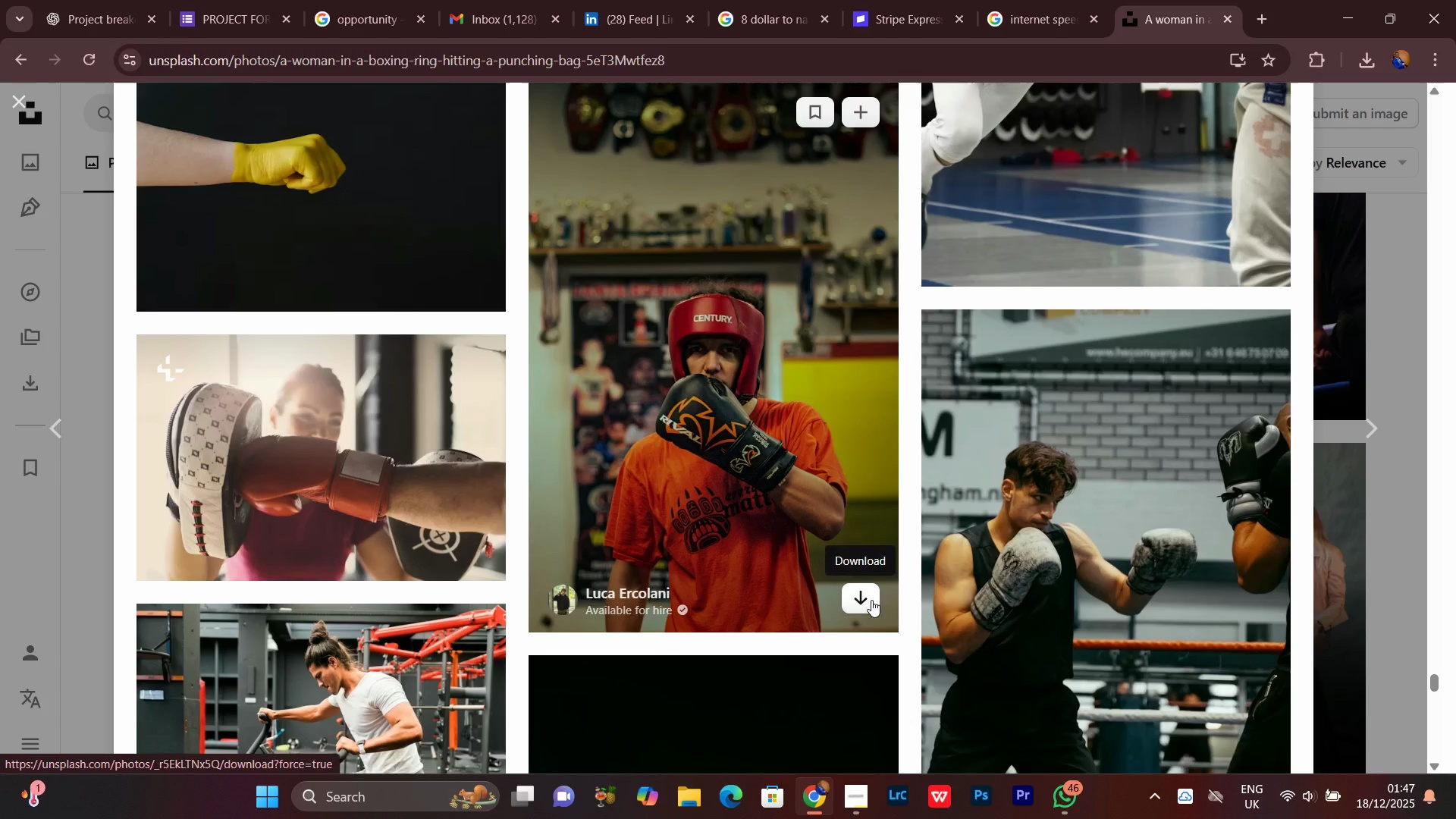 
left_click([871, 600])
 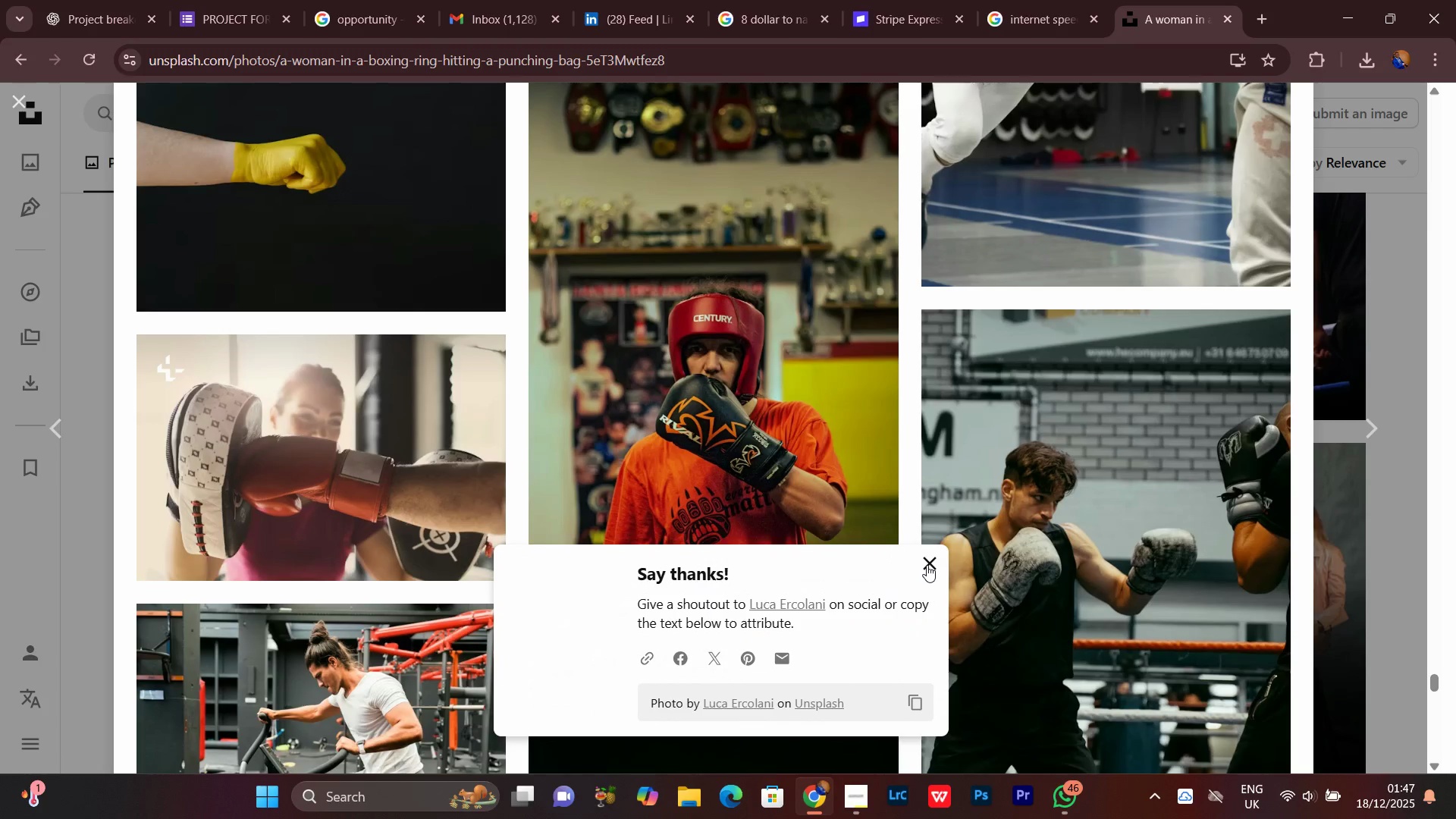 
left_click([927, 560])
 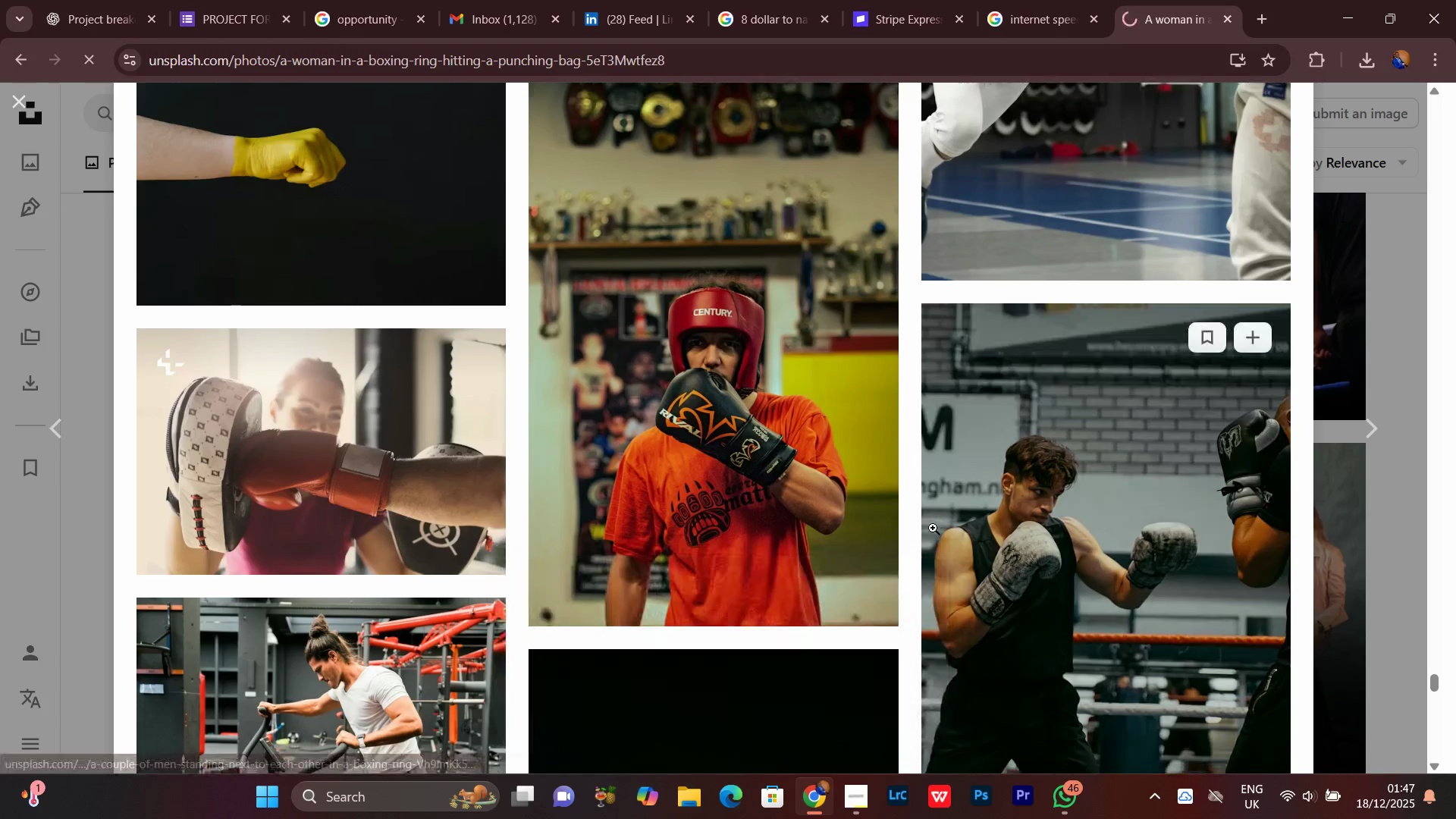 
scroll: coordinate [928, 528], scroll_direction: down, amount: 15.0
 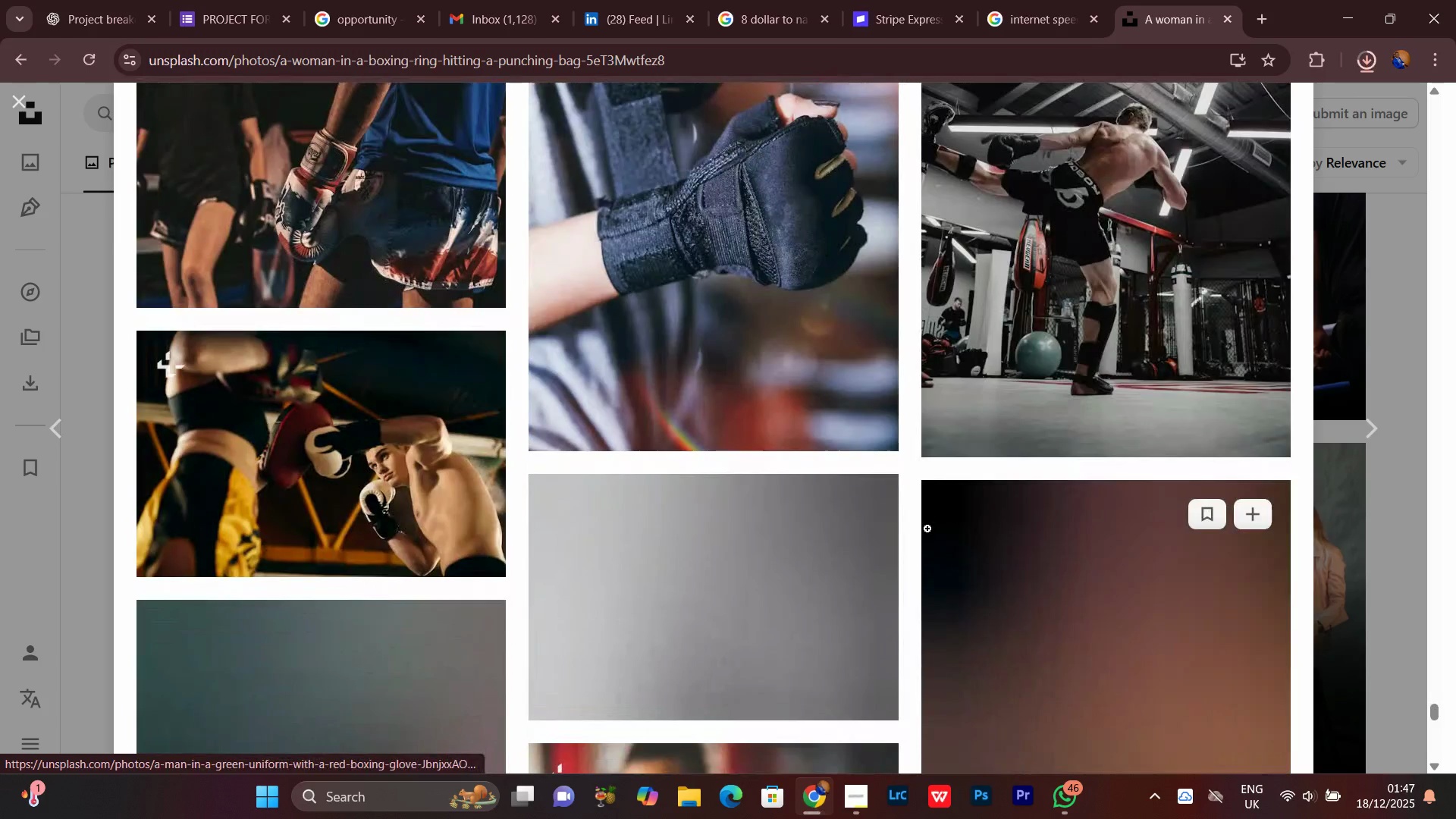 
scroll: coordinate [608, 394], scroll_direction: down, amount: 6.0
 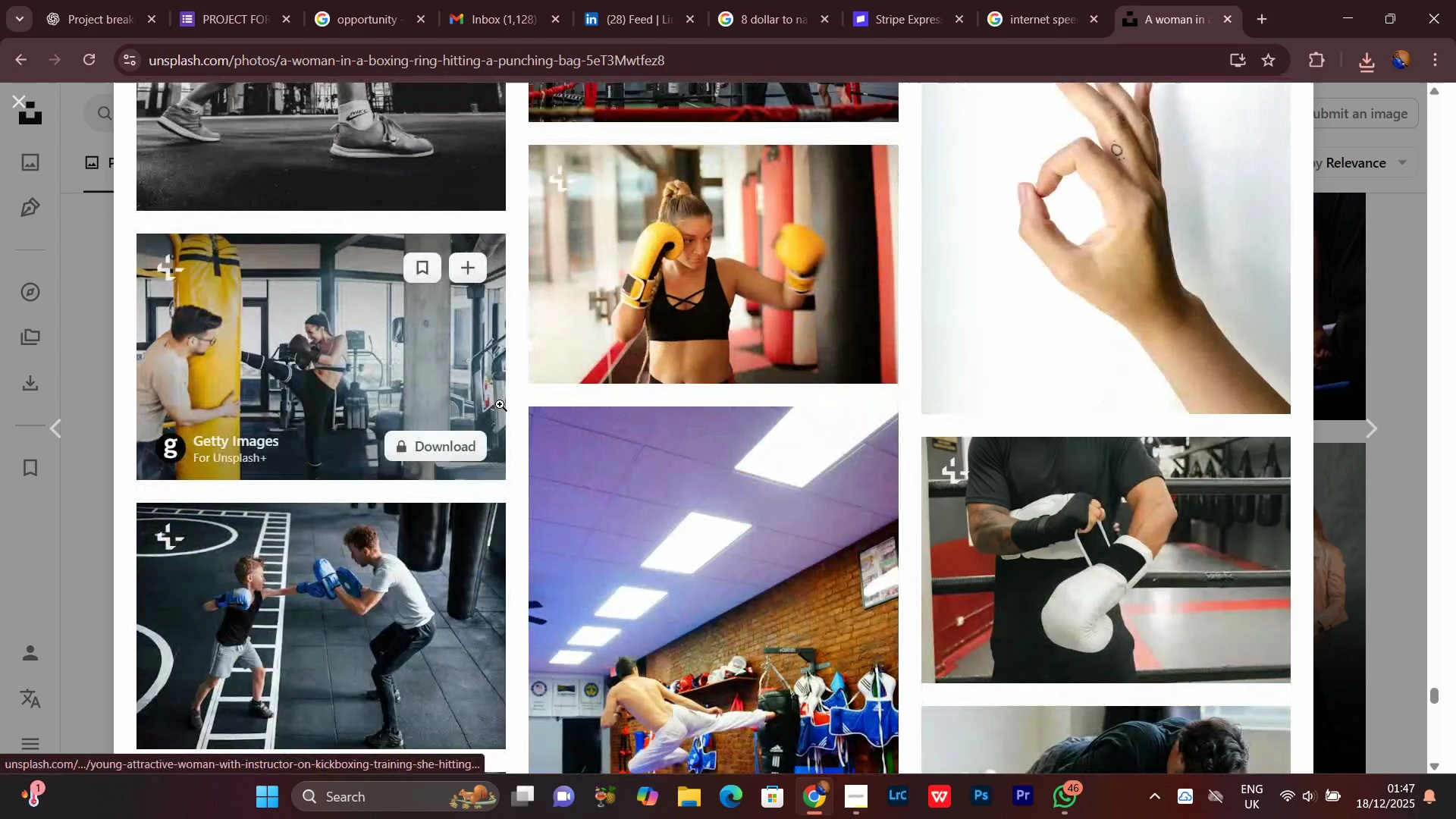 
scroll: coordinate [433, 384], scroll_direction: down, amount: 7.0
 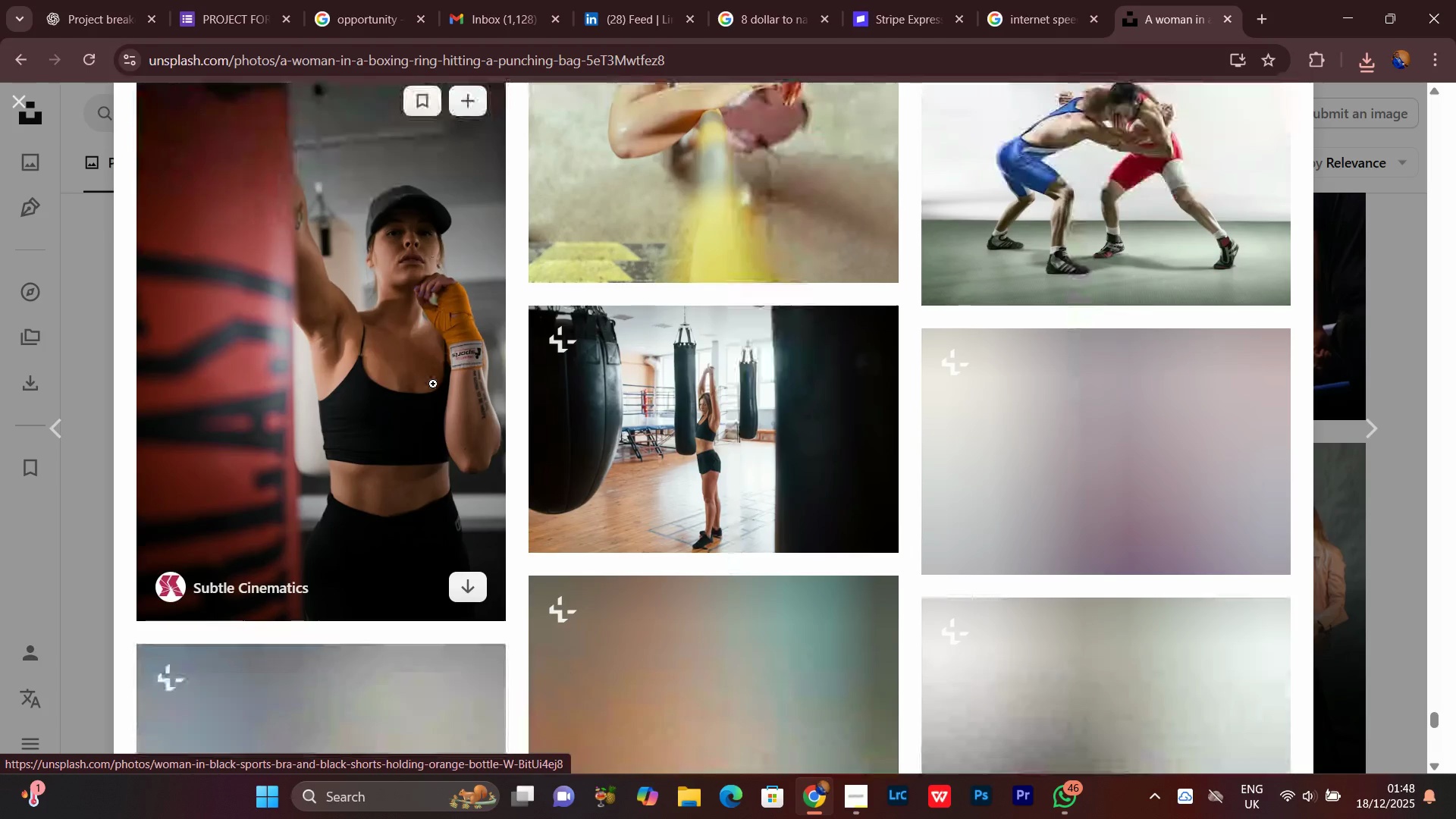 
scroll: coordinate [433, 384], scroll_direction: up, amount: 1.0
 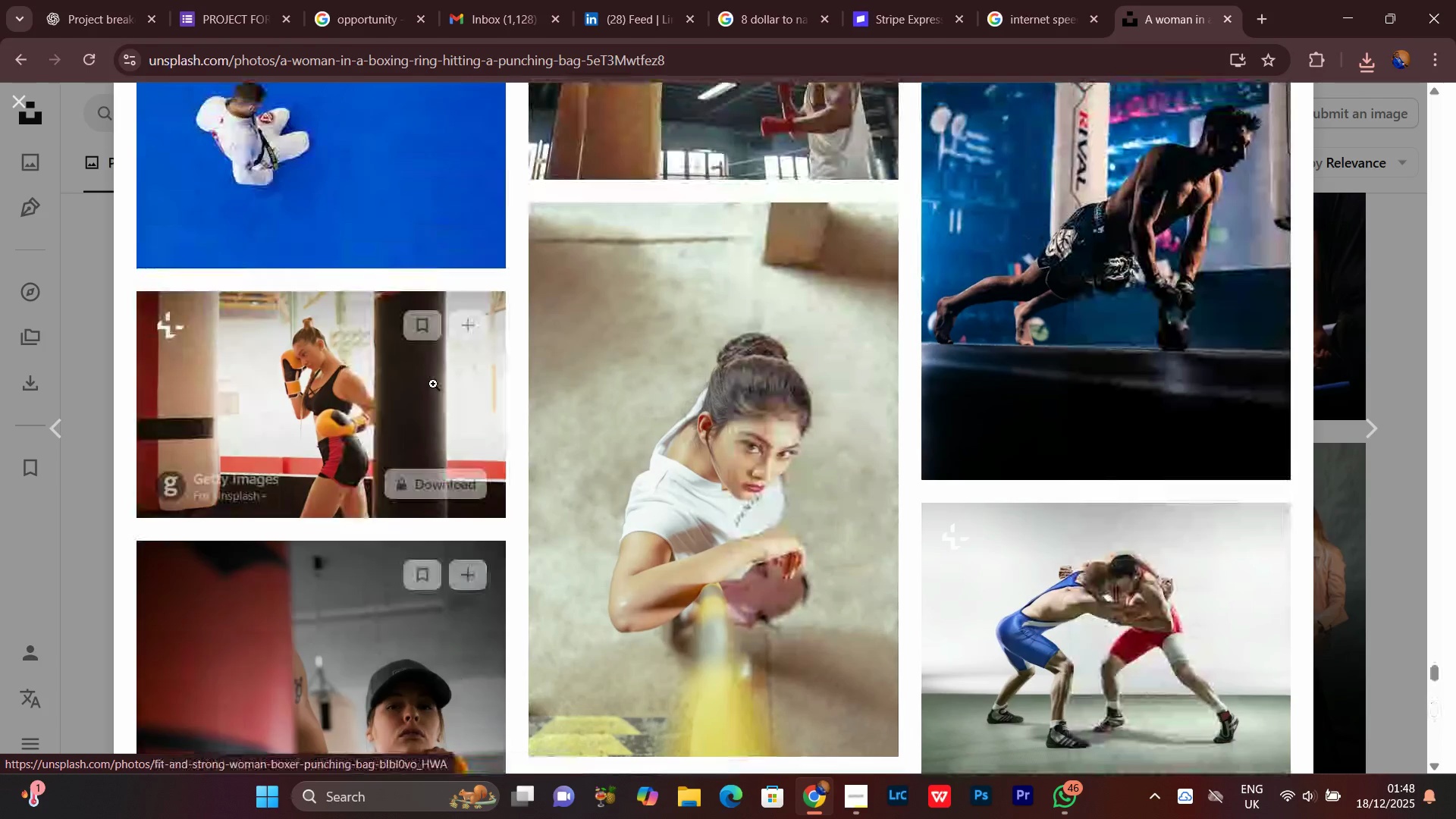 
scroll: coordinate [433, 384], scroll_direction: none, amount: 0.0
 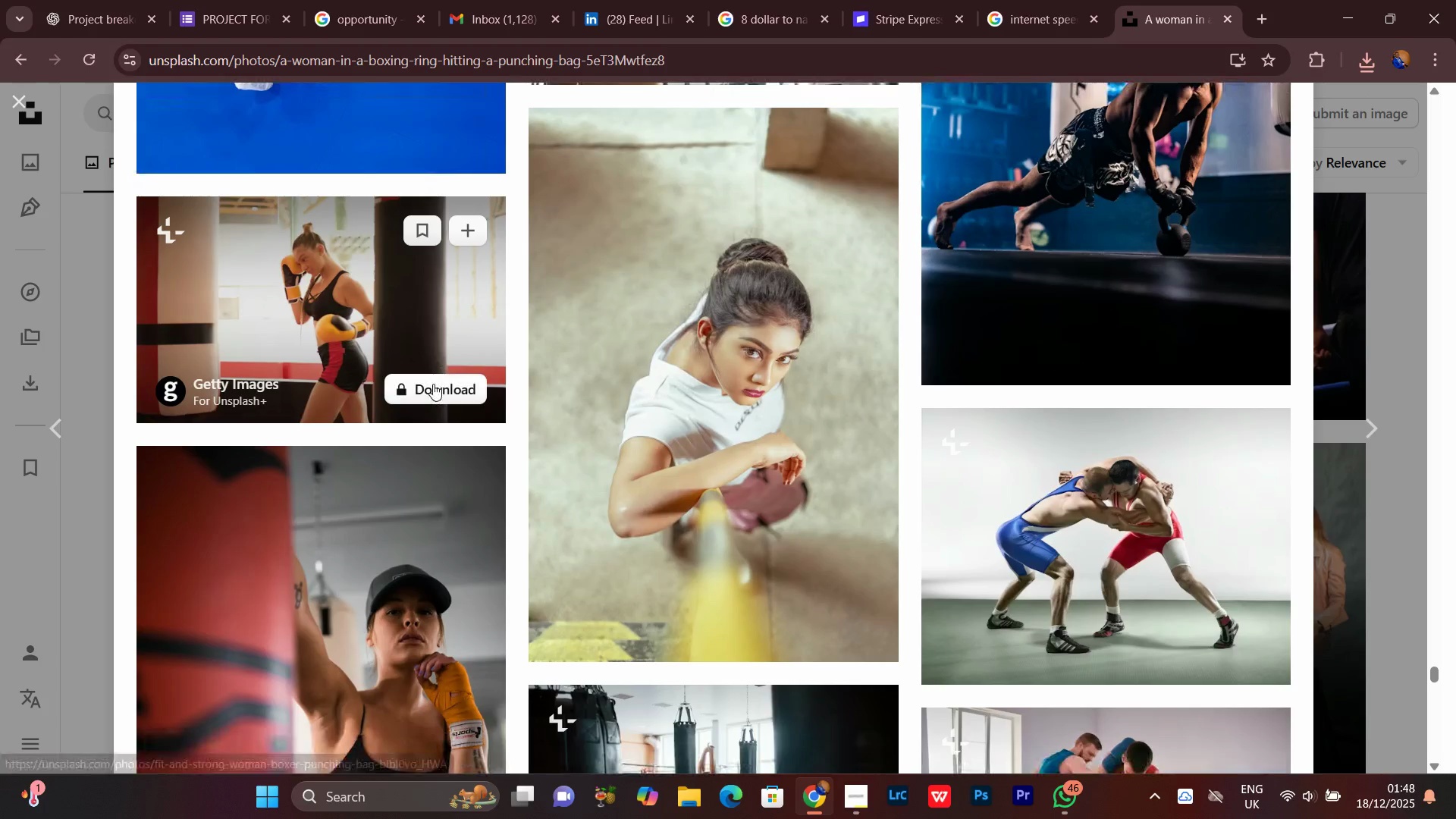 
scroll: coordinate [433, 384], scroll_direction: down, amount: 1.0
 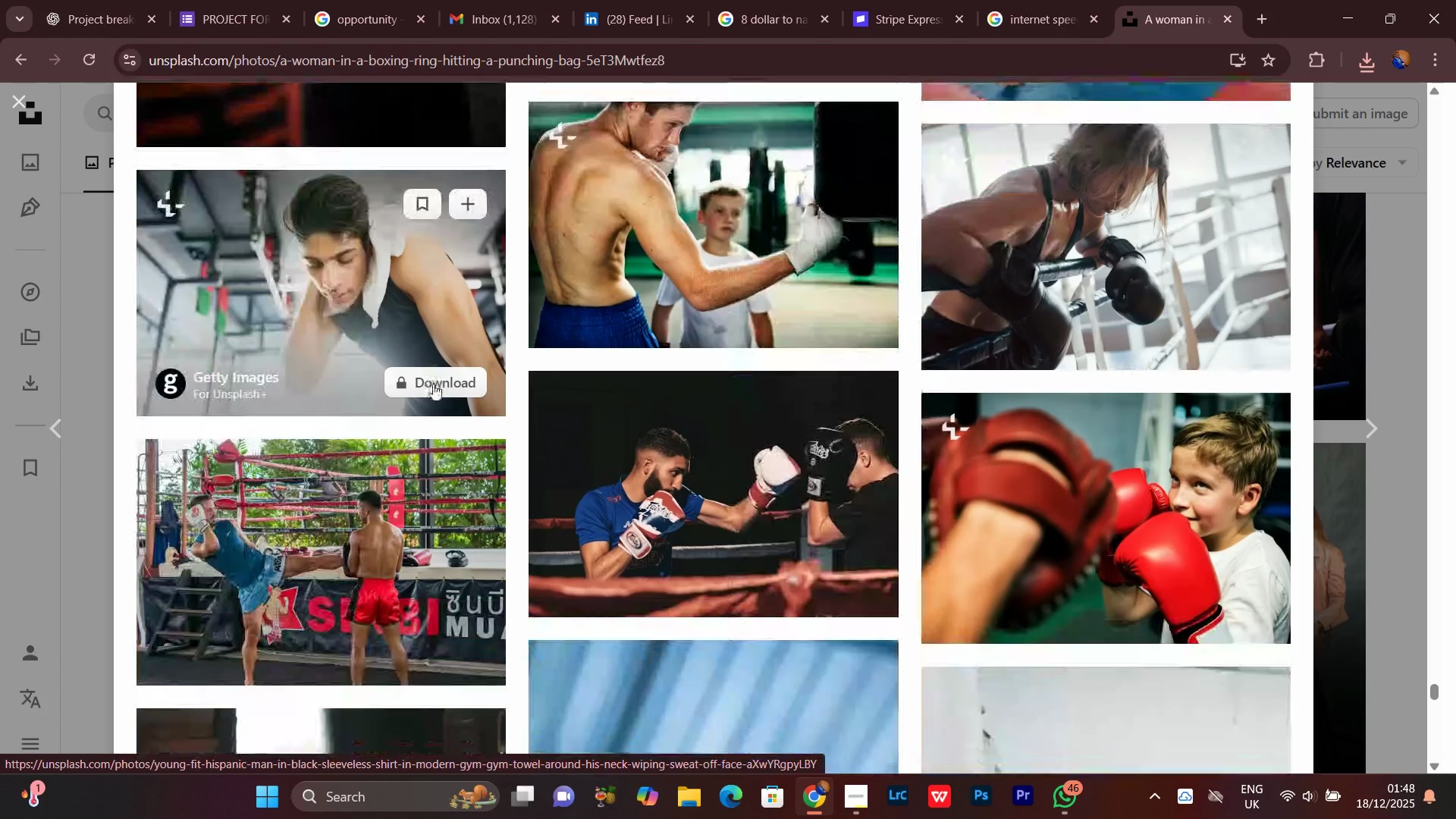 
 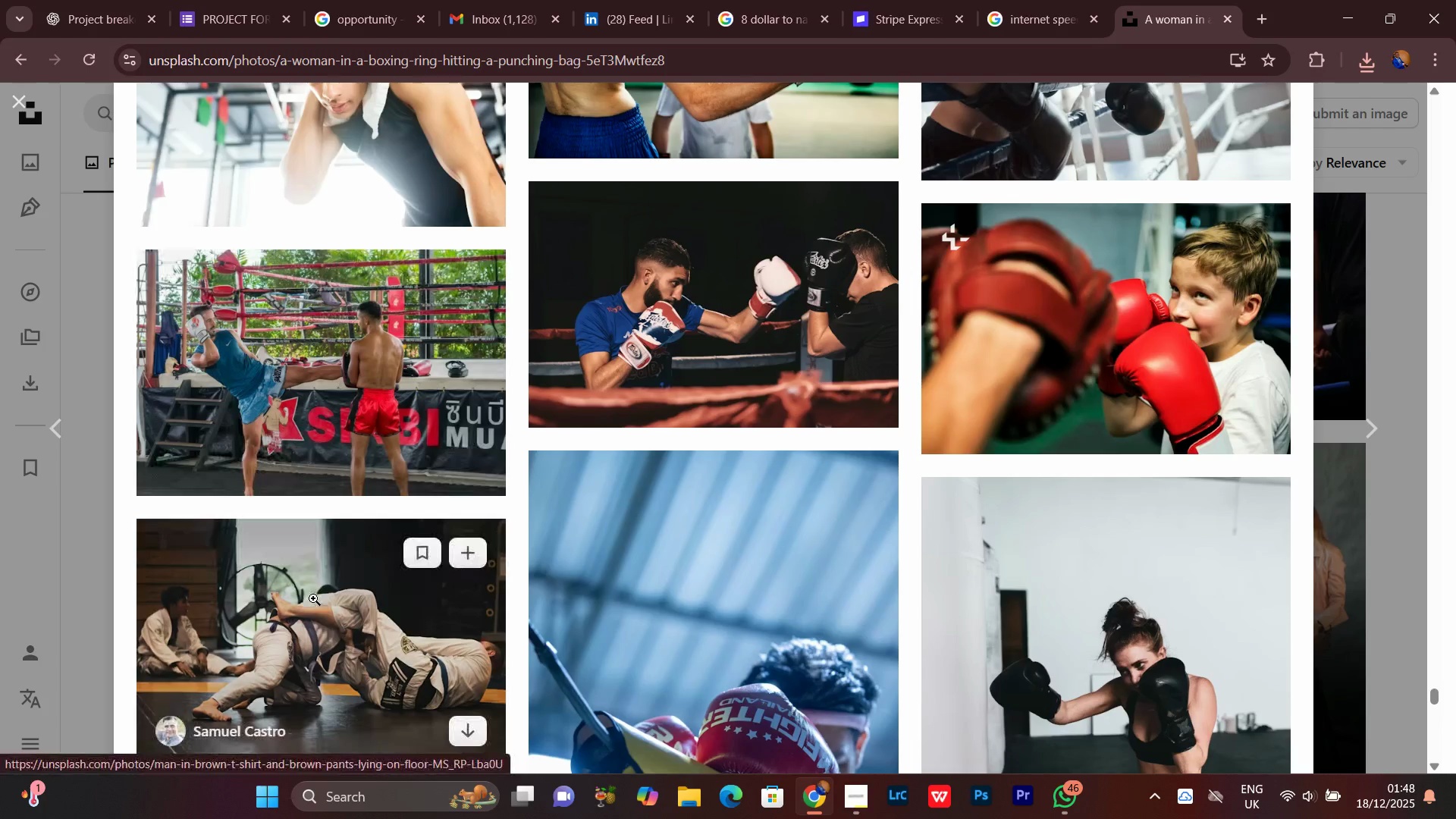 
scroll: coordinate [313, 598], scroll_direction: down, amount: 16.0
 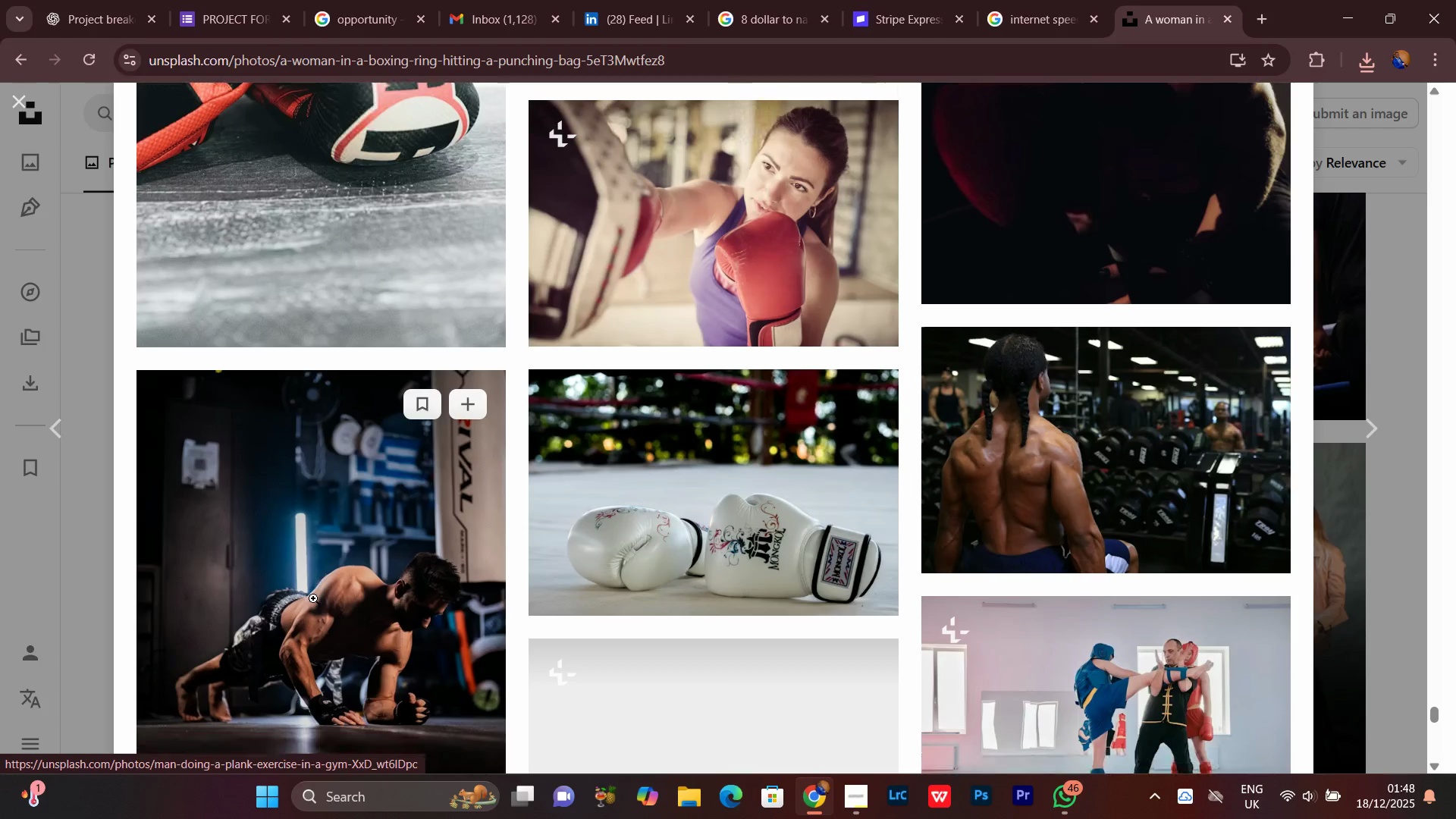 
scroll: coordinate [313, 598], scroll_direction: down, amount: 16.0
 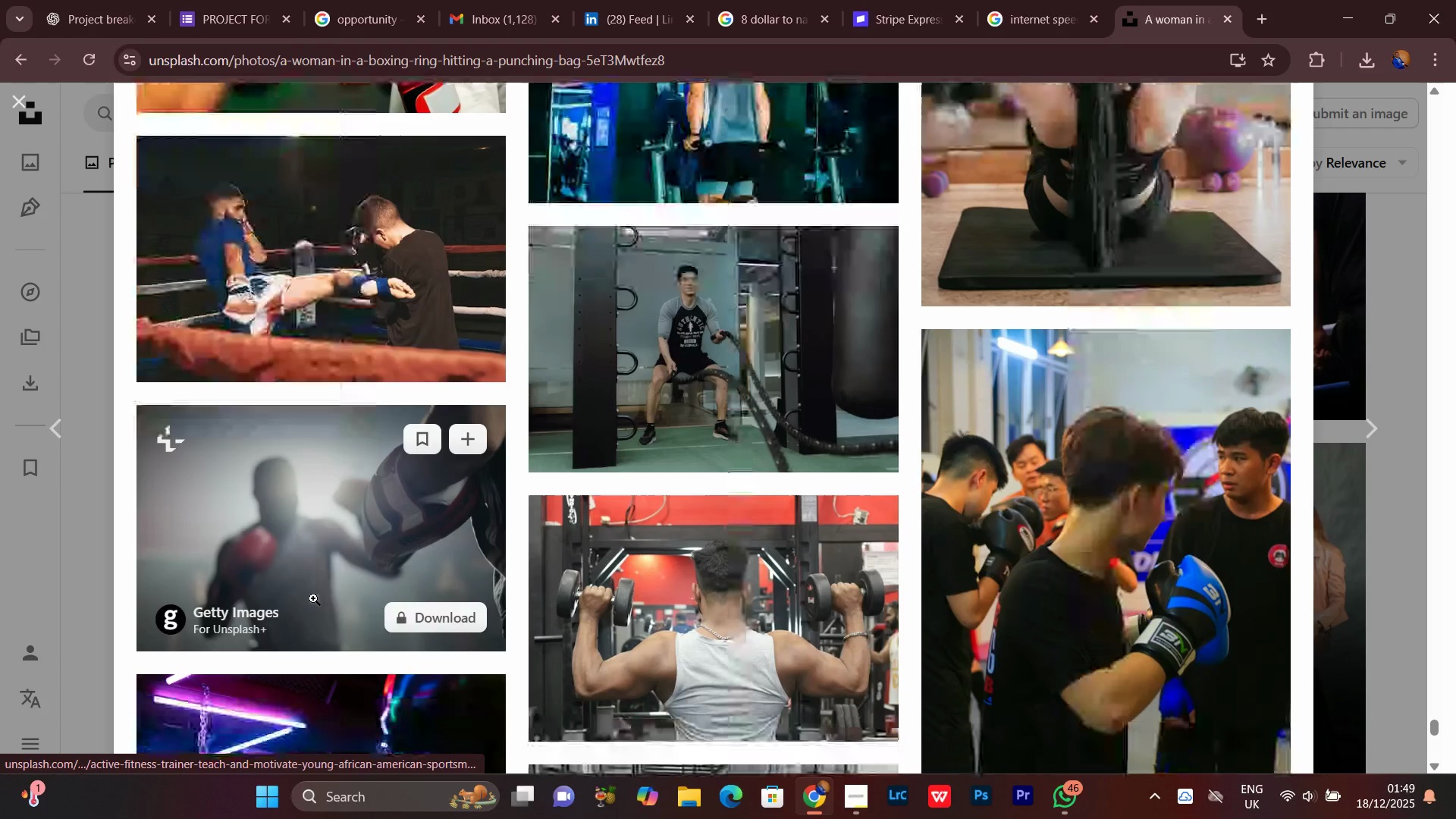 
scroll: coordinate [313, 598], scroll_direction: up, amount: 8.0
 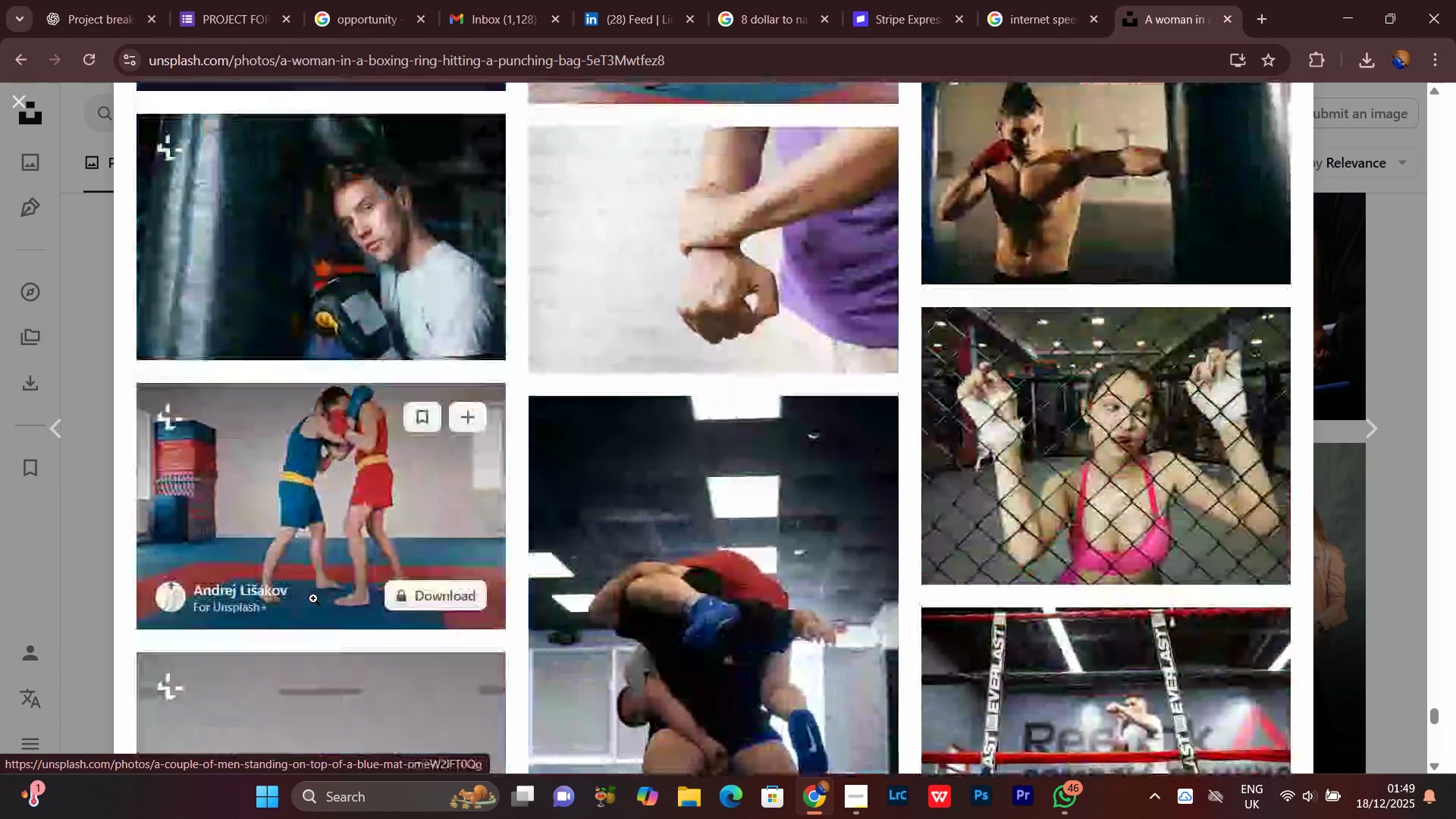 
scroll: coordinate [358, 600], scroll_direction: down, amount: 12.0
 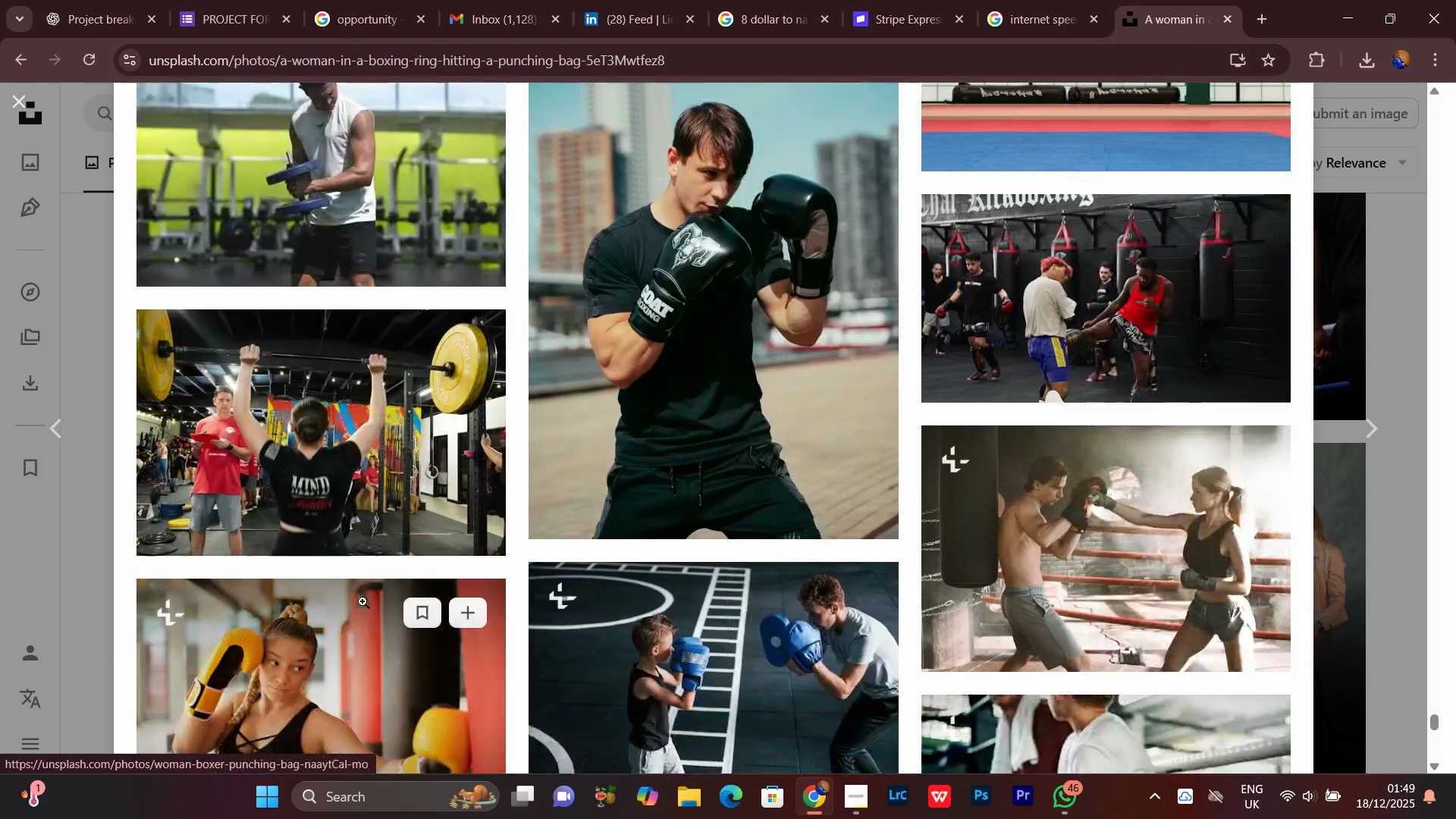 
scroll: coordinate [420, 579], scroll_direction: down, amount: 10.0
 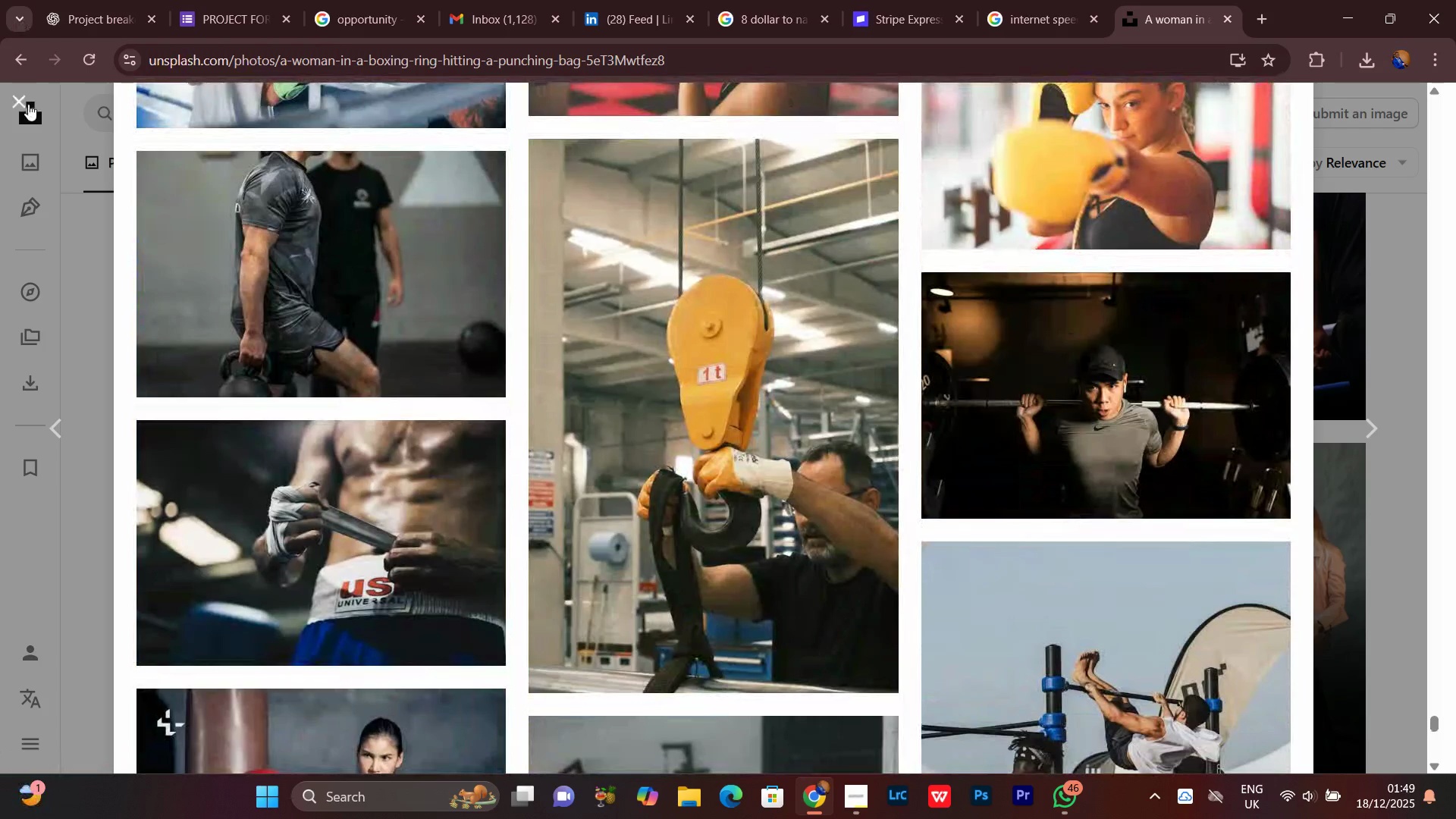 
left_click([24, 103])
 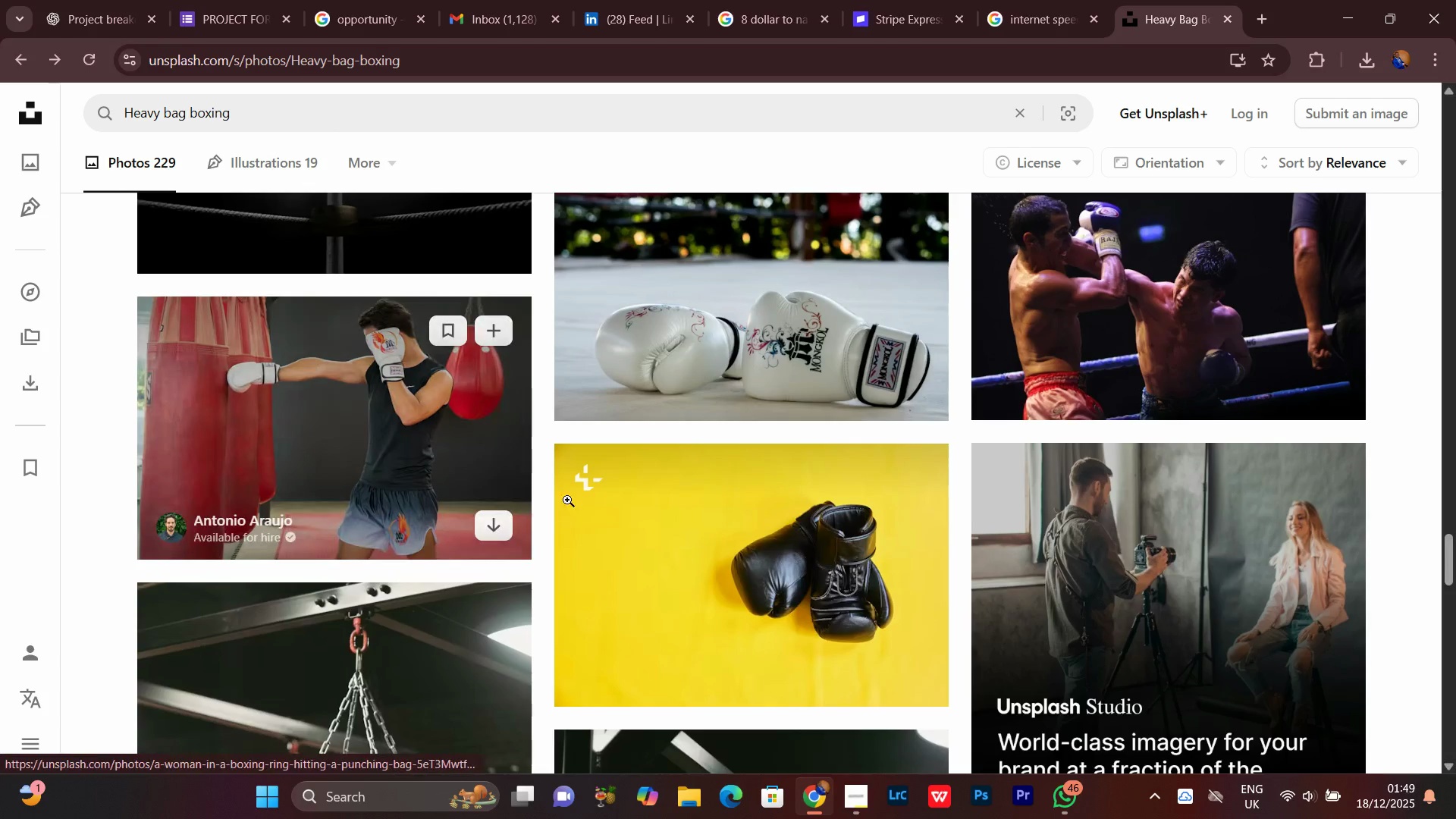 
scroll: coordinate [573, 496], scroll_direction: down, amount: 28.0
 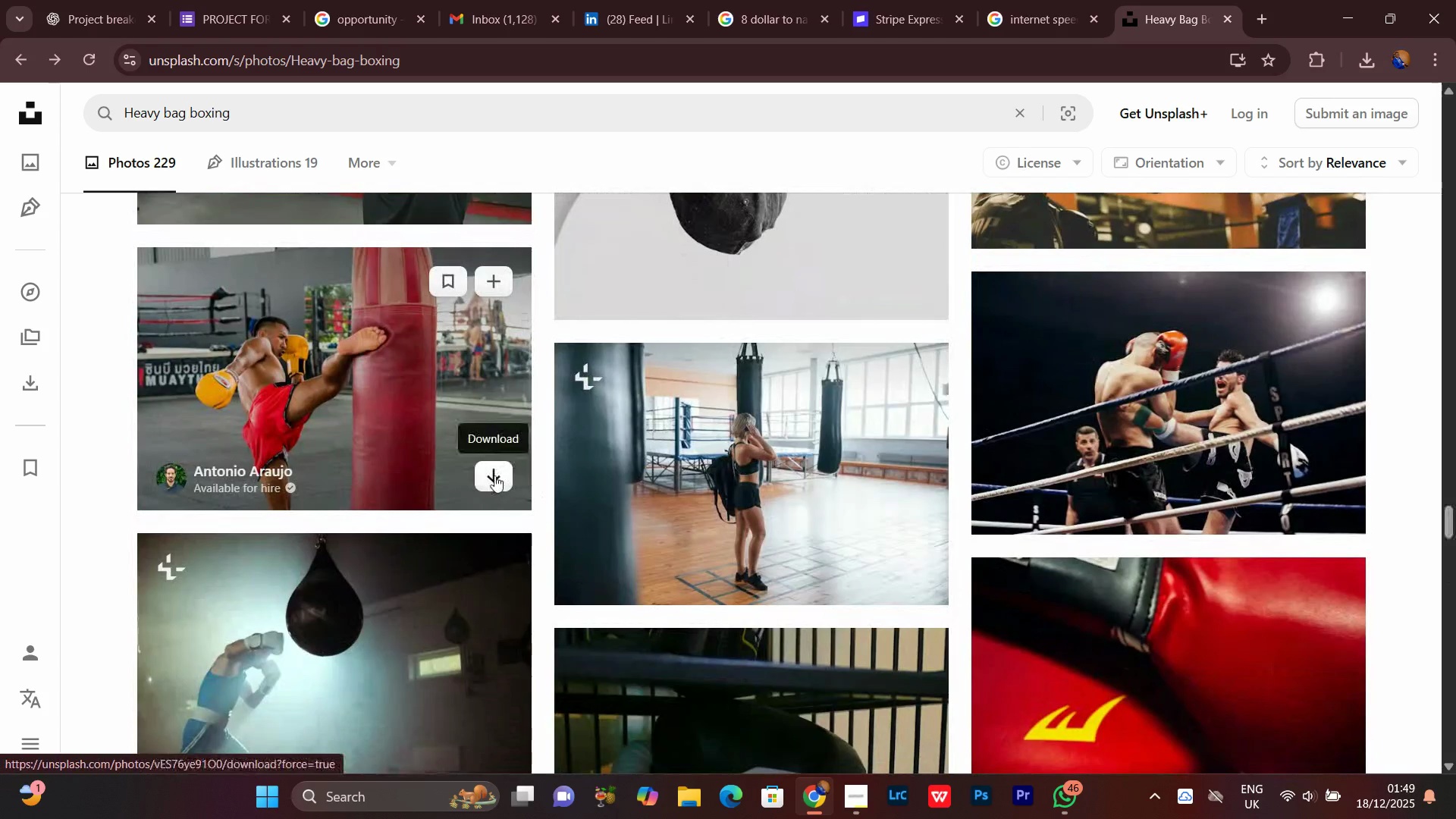 
left_click([495, 474])
 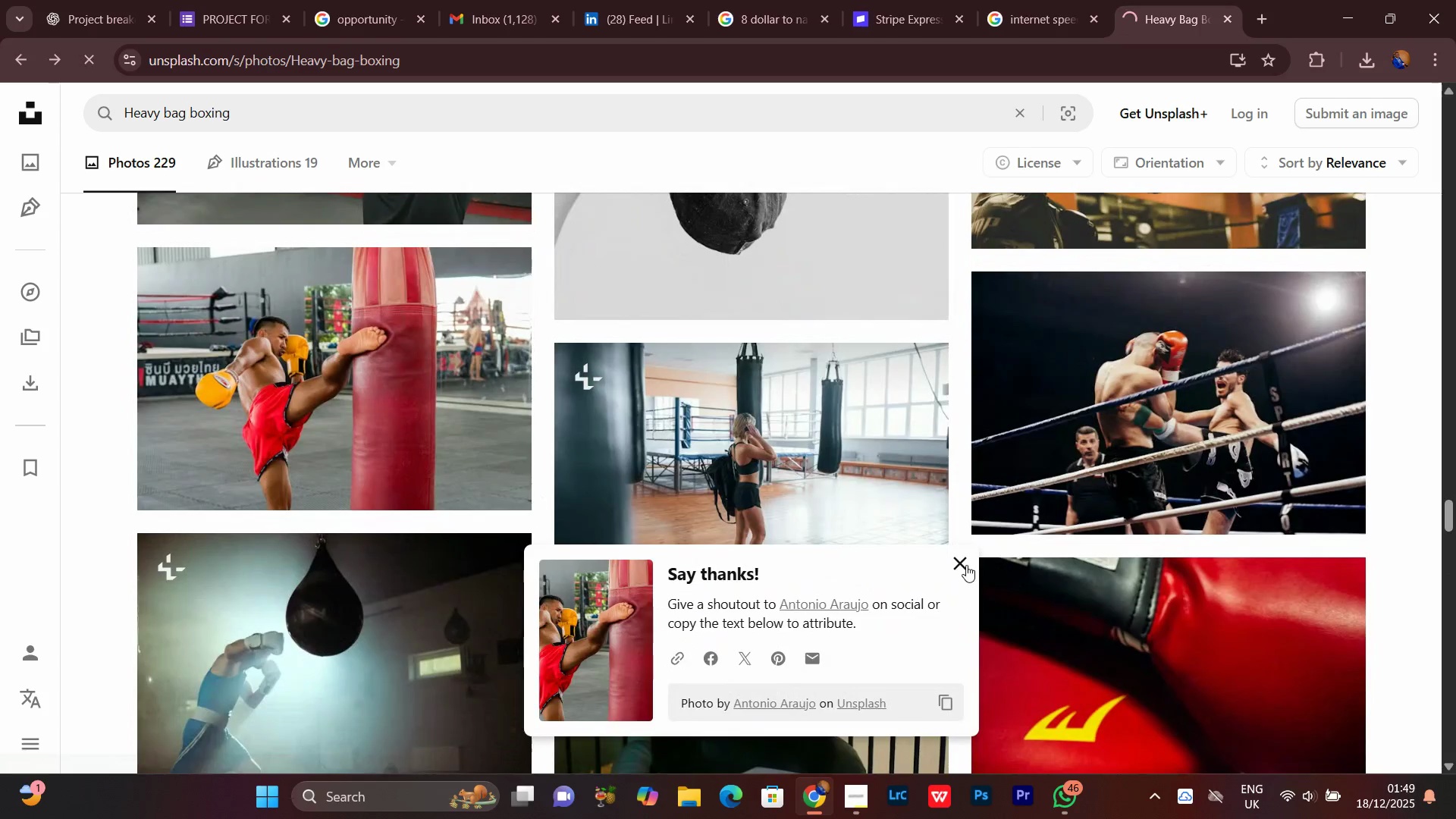 
left_click([965, 564])
 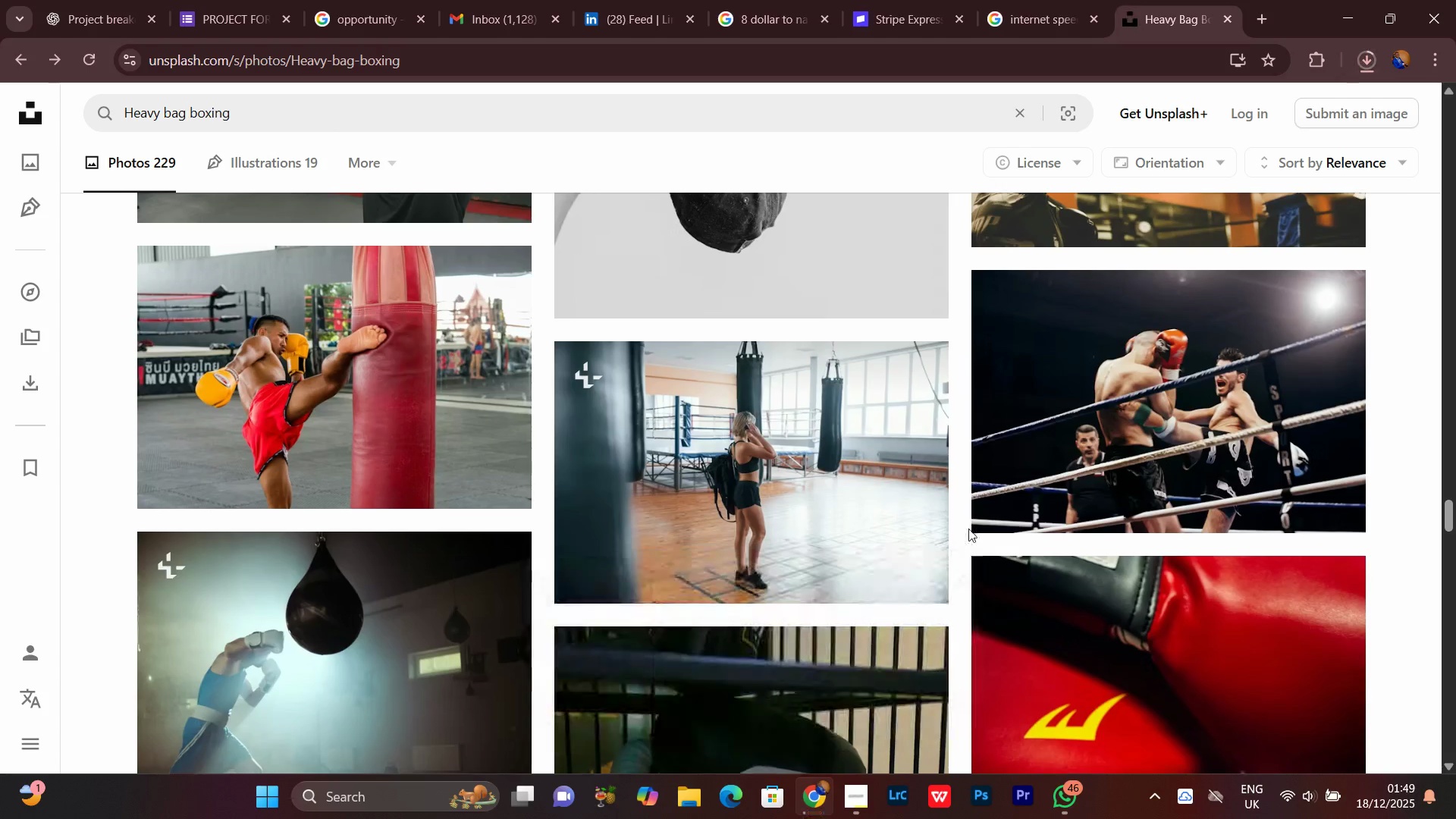 
scroll: coordinate [968, 529], scroll_direction: down, amount: 5.0
 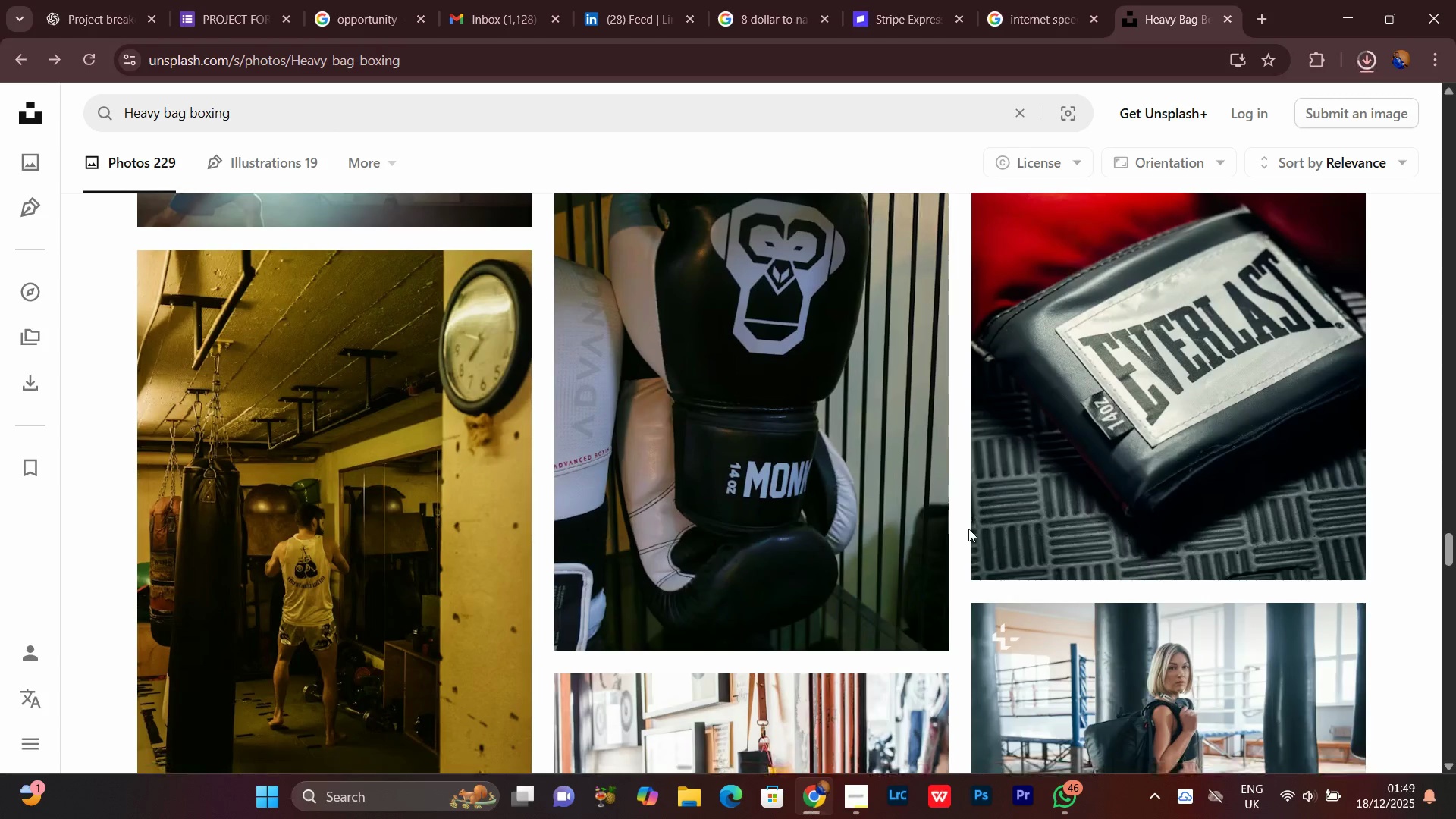 
scroll: coordinate [968, 529], scroll_direction: none, amount: 0.0
 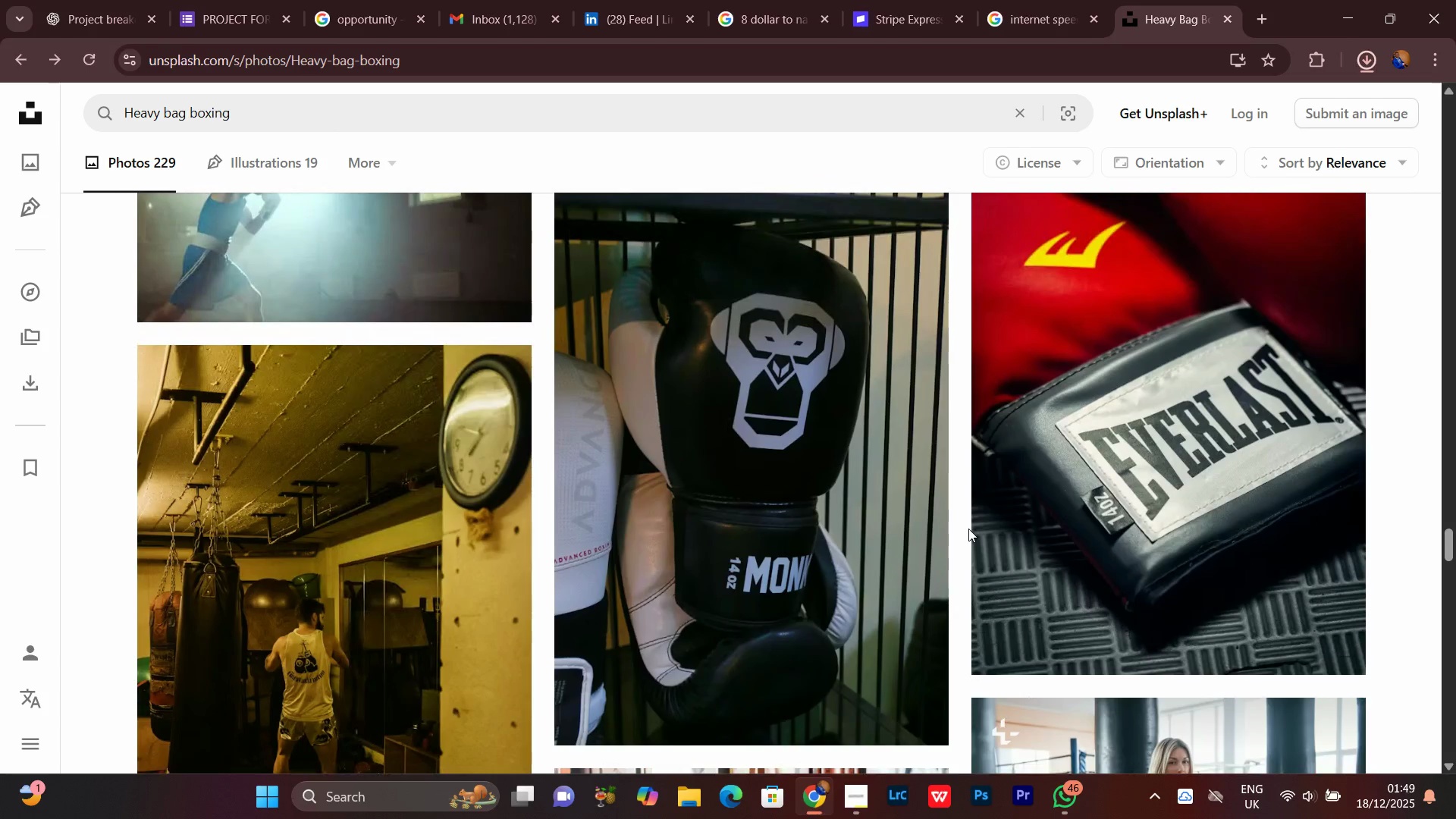 
scroll: coordinate [968, 529], scroll_direction: up, amount: 1.0
 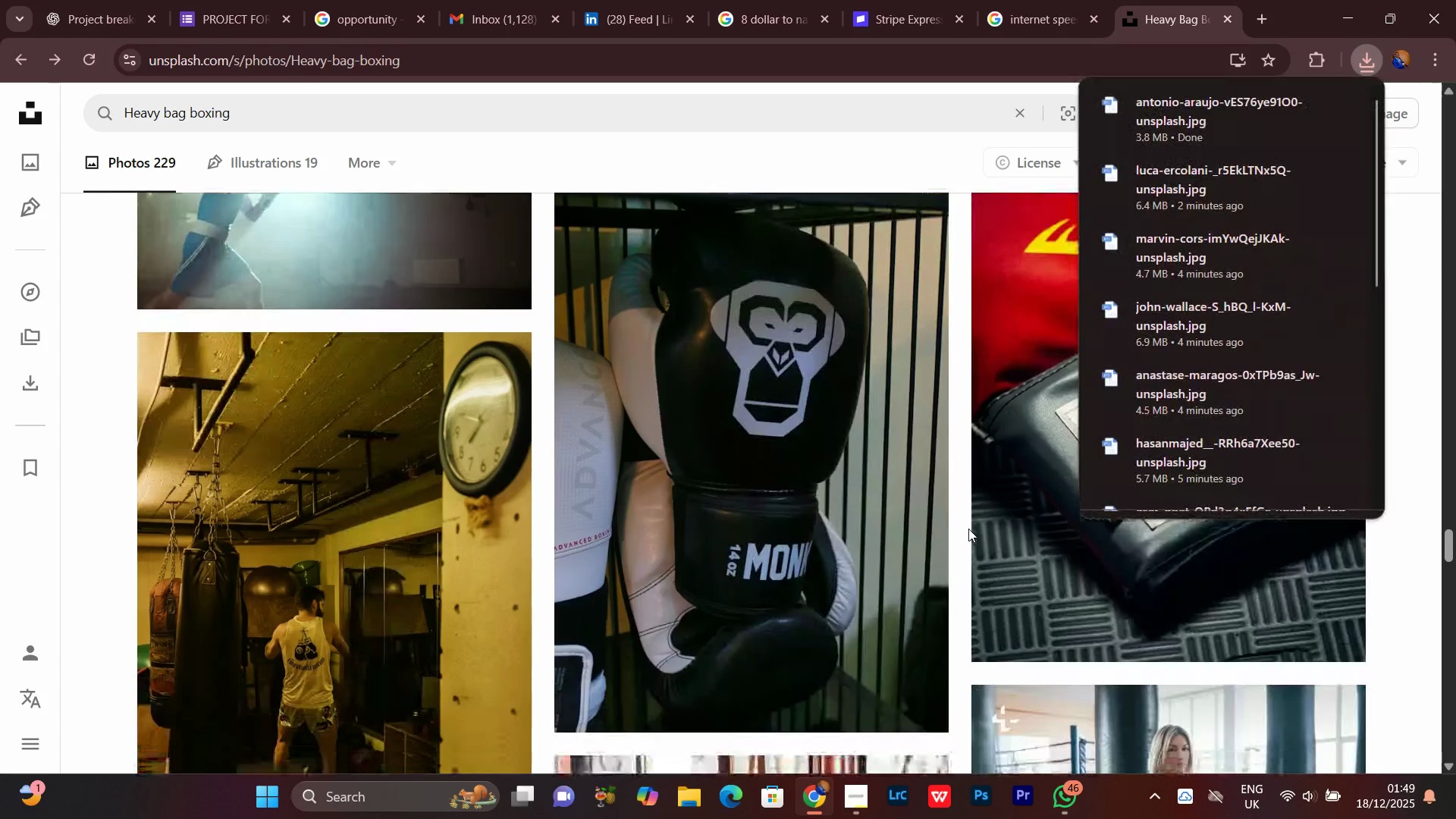 
scroll: coordinate [967, 529], scroll_direction: down, amount: 5.0
 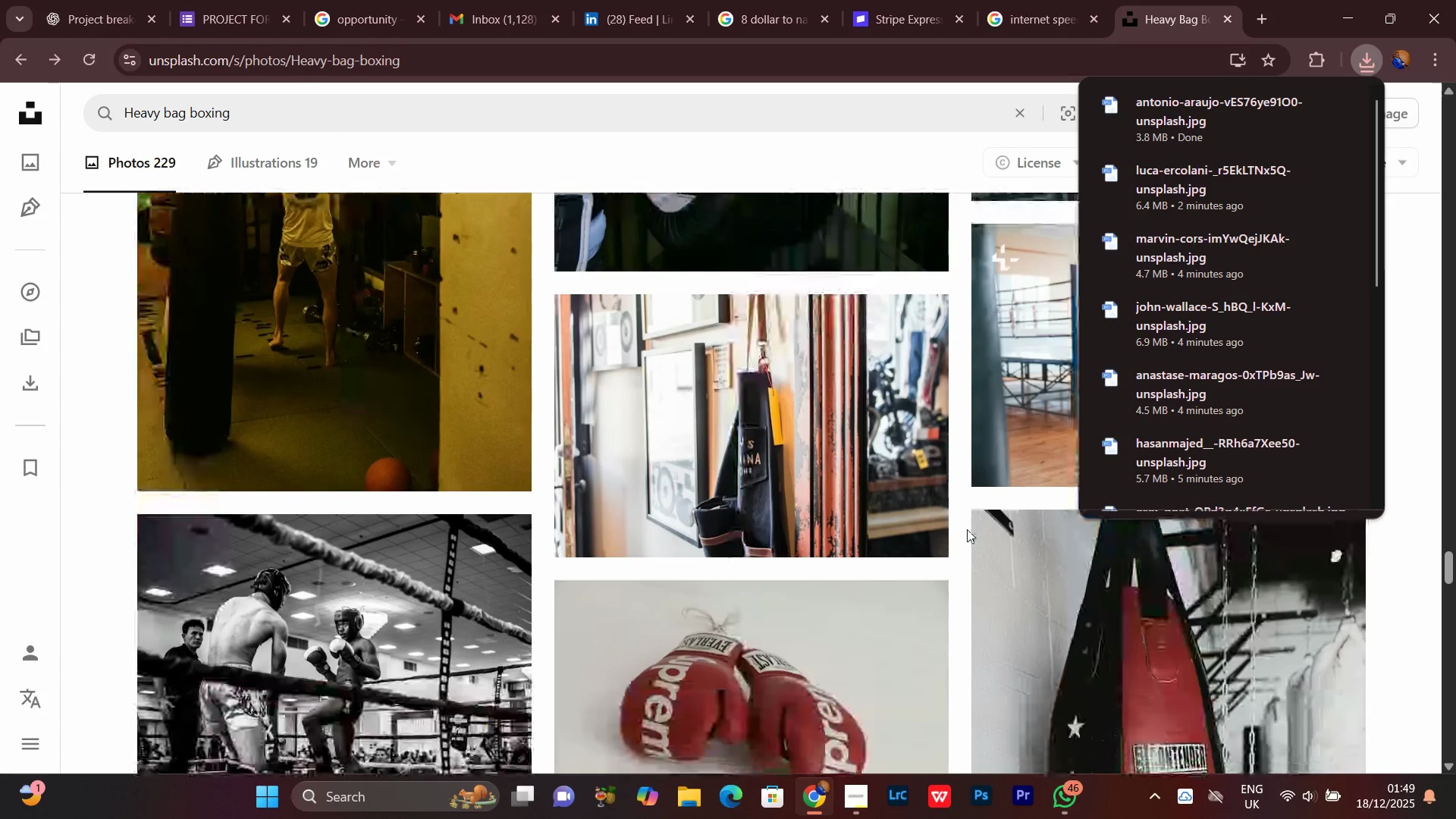 
scroll: coordinate [967, 529], scroll_direction: none, amount: 0.0
 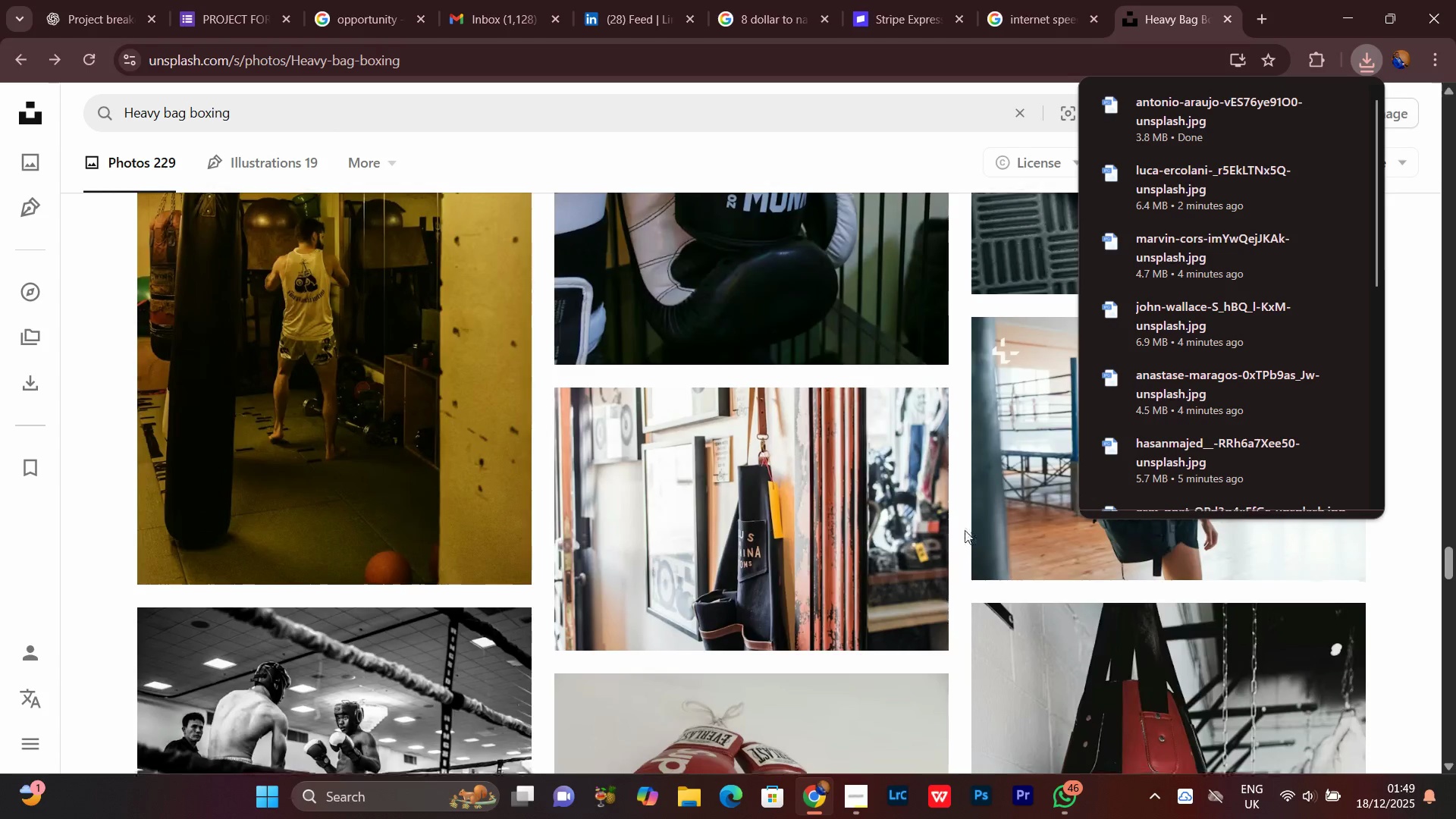 
scroll: coordinate [965, 530], scroll_direction: down, amount: 4.0
 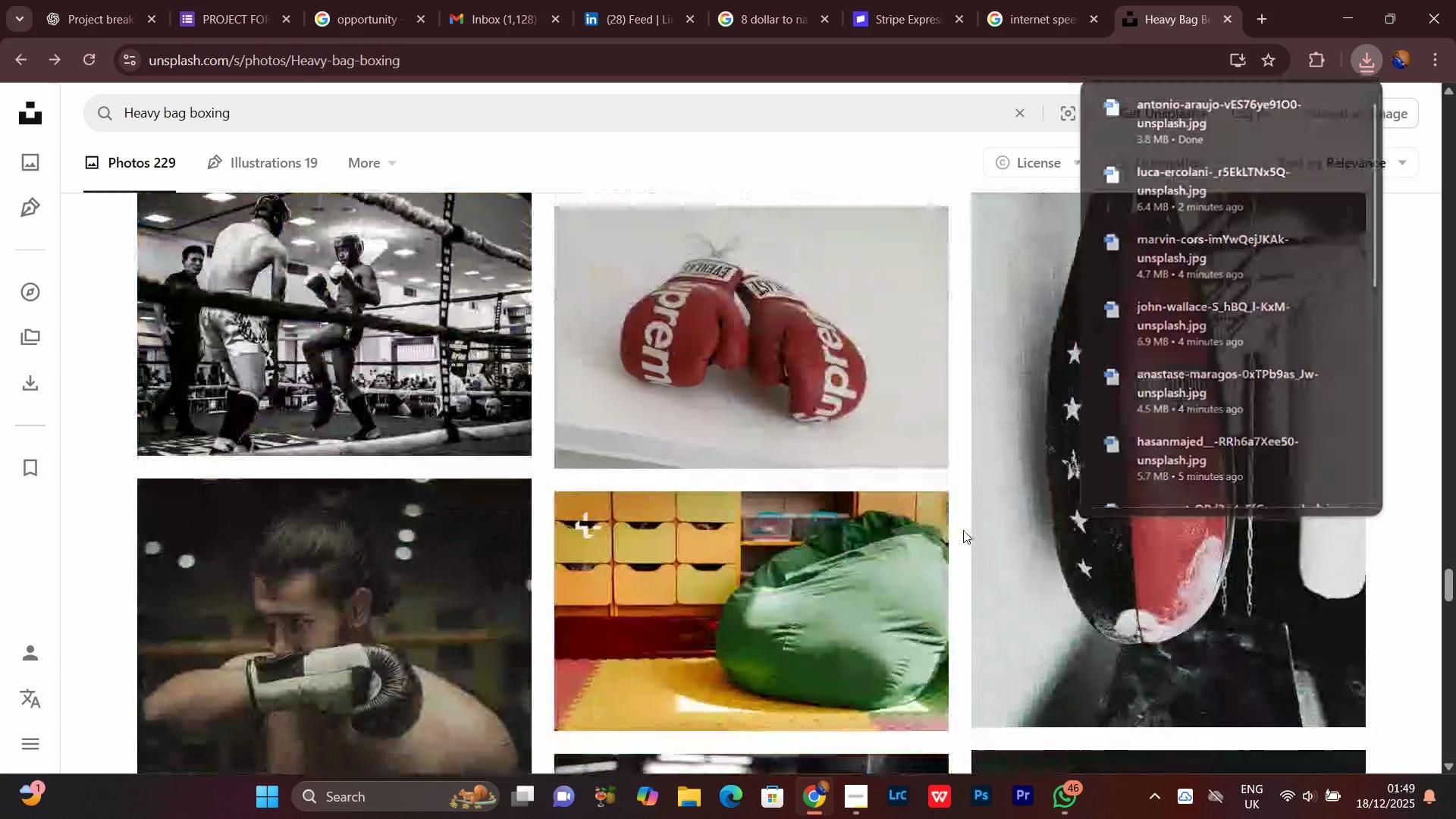 
scroll: coordinate [962, 530], scroll_direction: none, amount: 0.0
 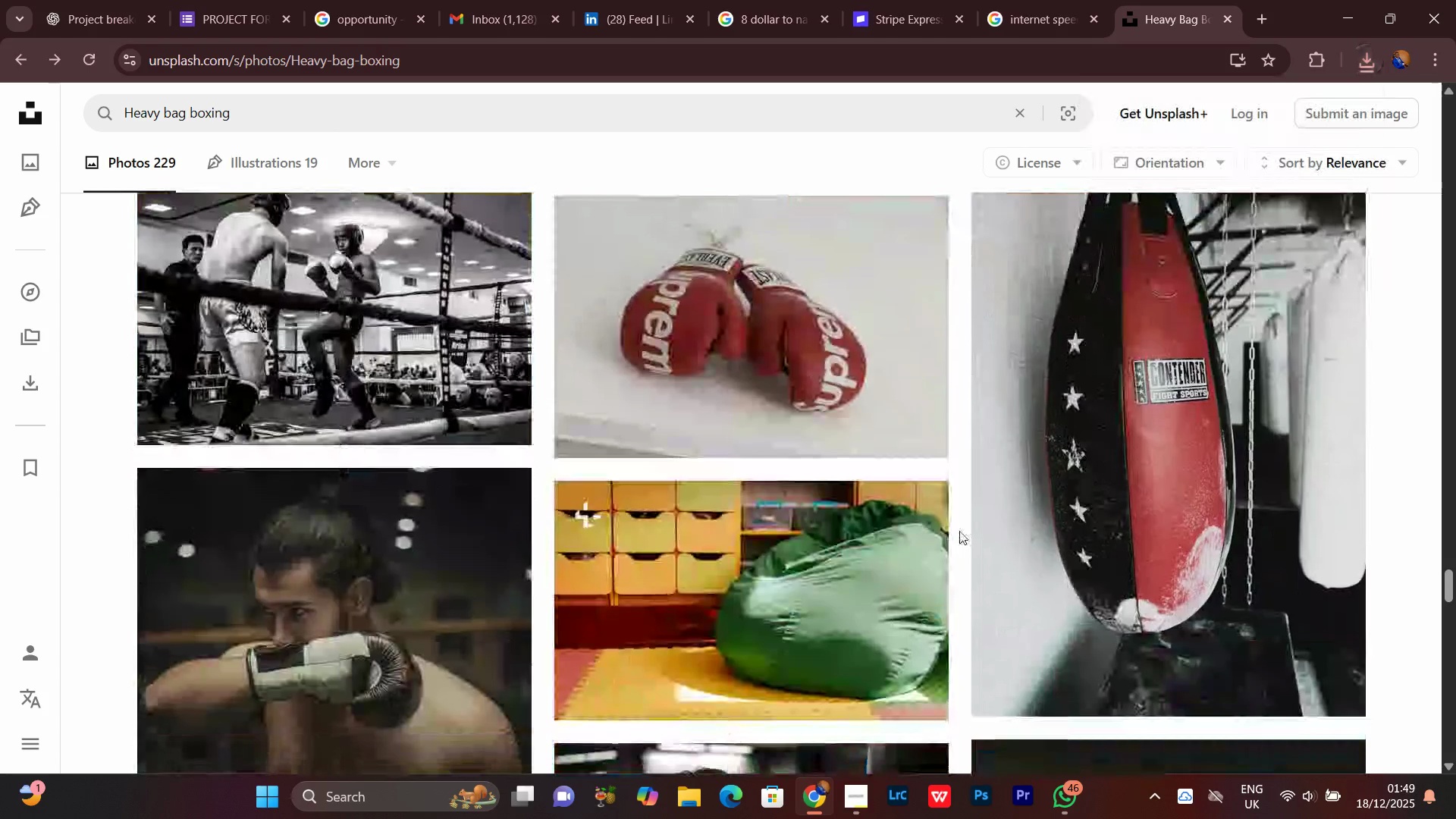 
scroll: coordinate [957, 531], scroll_direction: down, amount: 8.0
 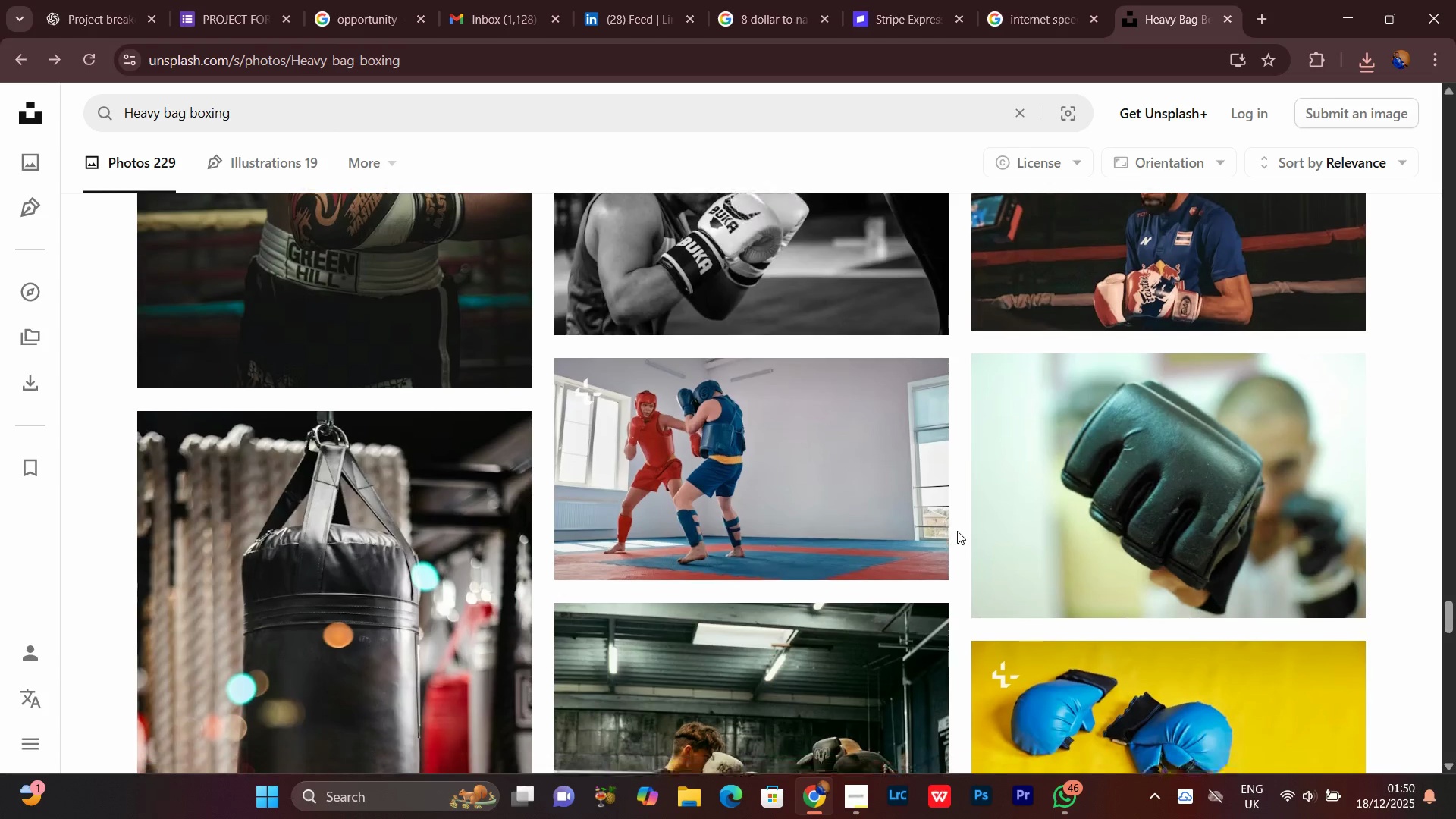 
scroll: coordinate [957, 531], scroll_direction: none, amount: 0.0
 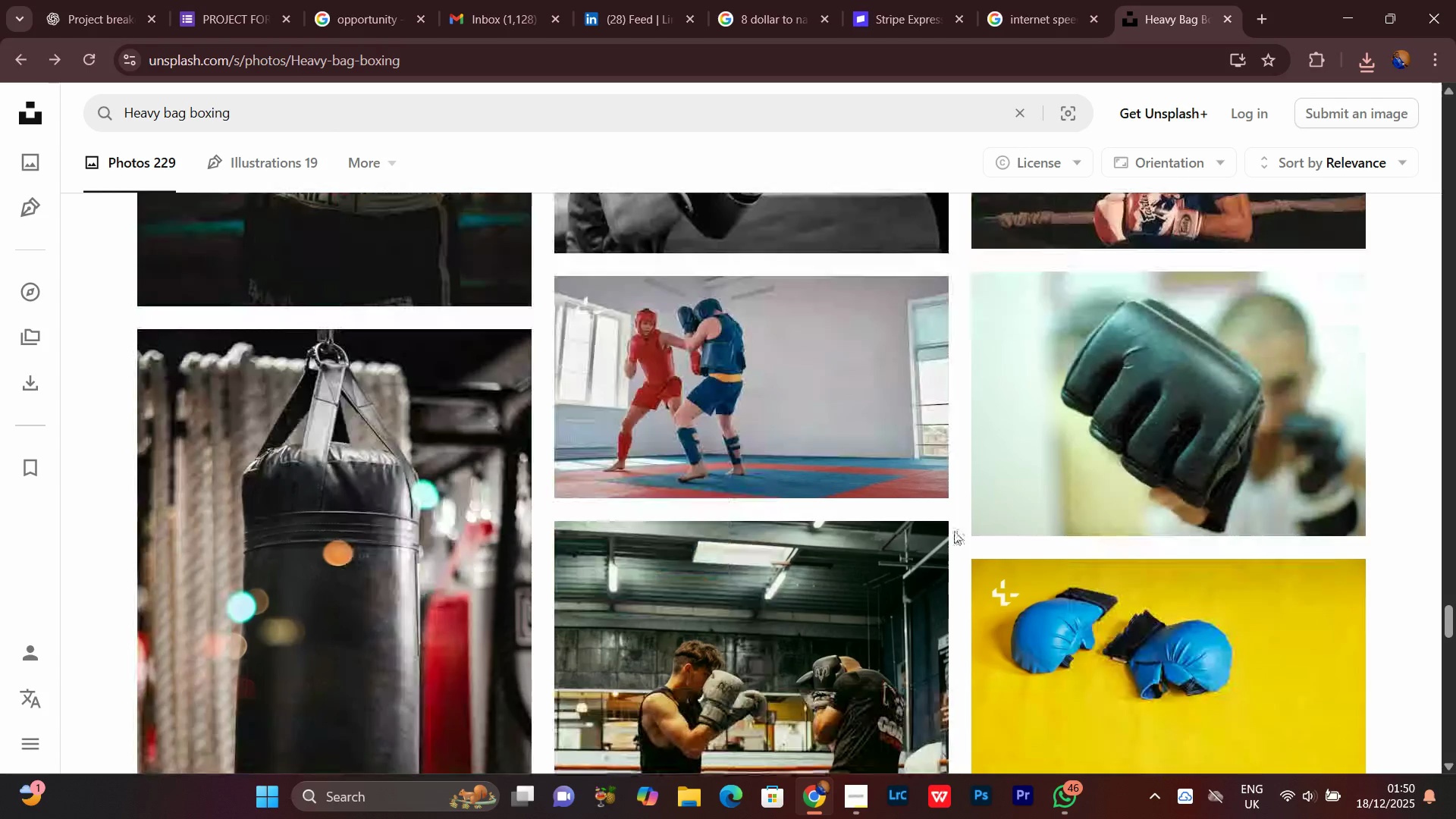 
scroll: coordinate [946, 529], scroll_direction: down, amount: 9.0
 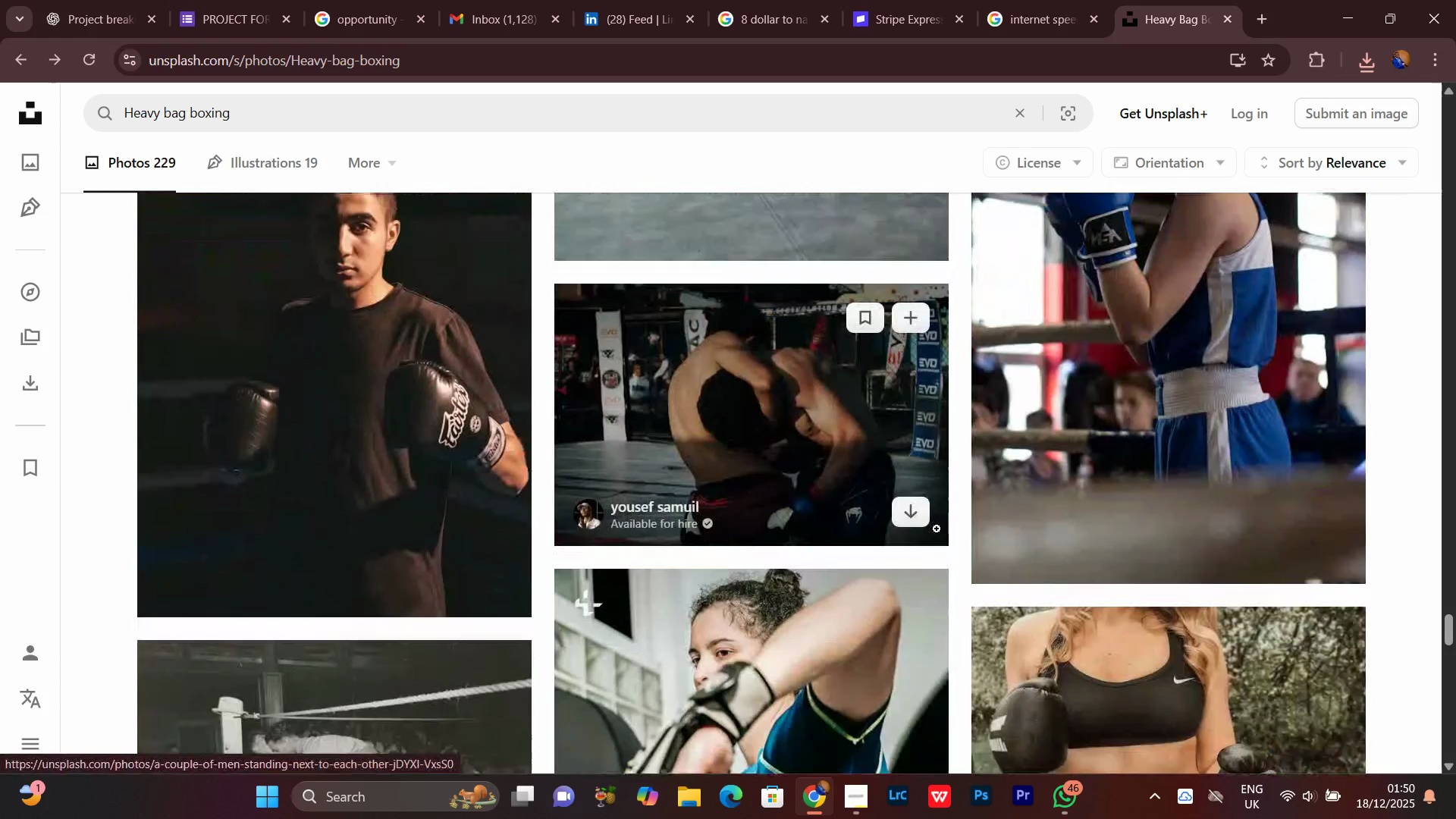 
scroll: coordinate [937, 529], scroll_direction: none, amount: 0.0
 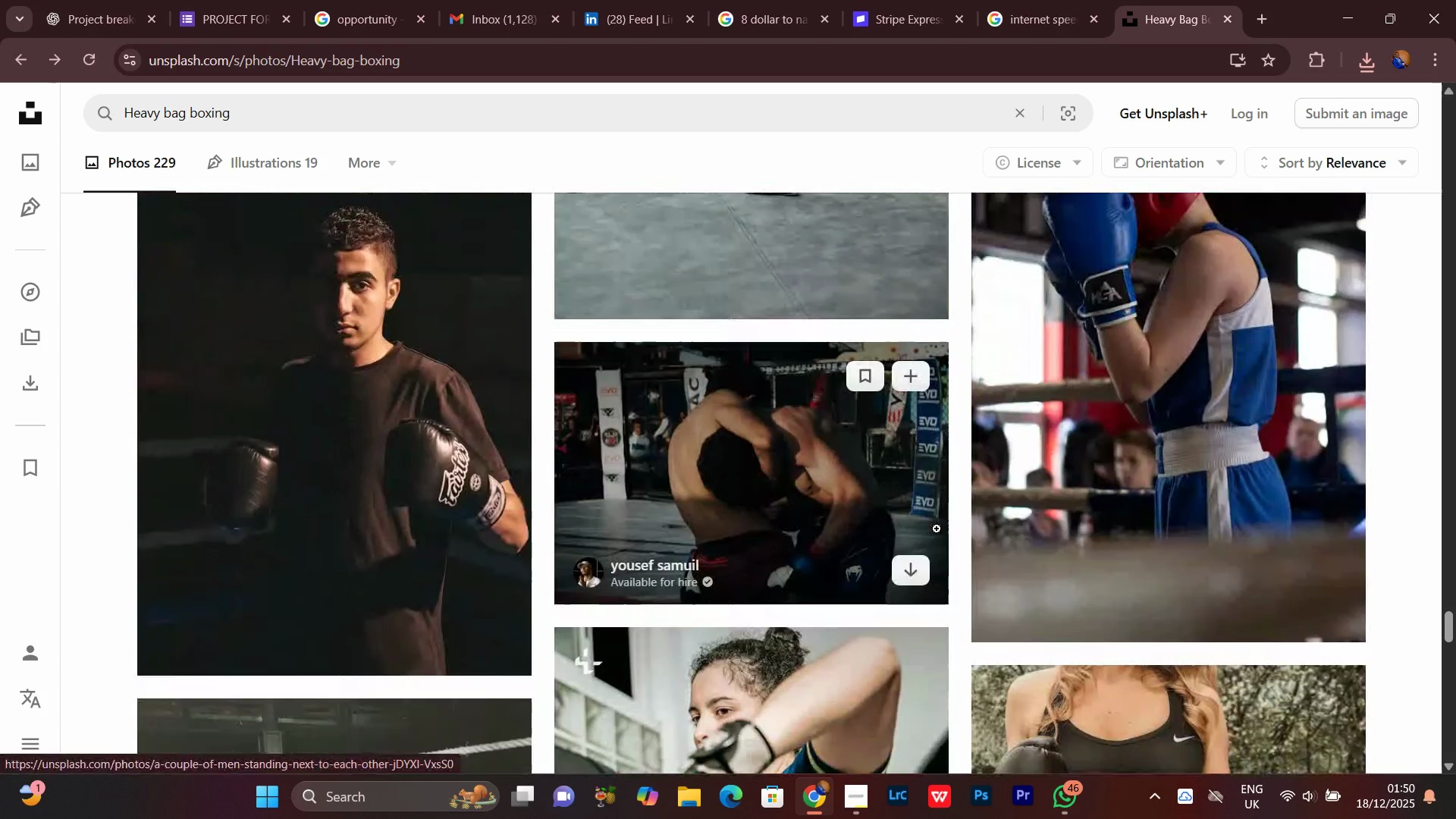 
scroll: coordinate [937, 529], scroll_direction: down, amount: 4.0
 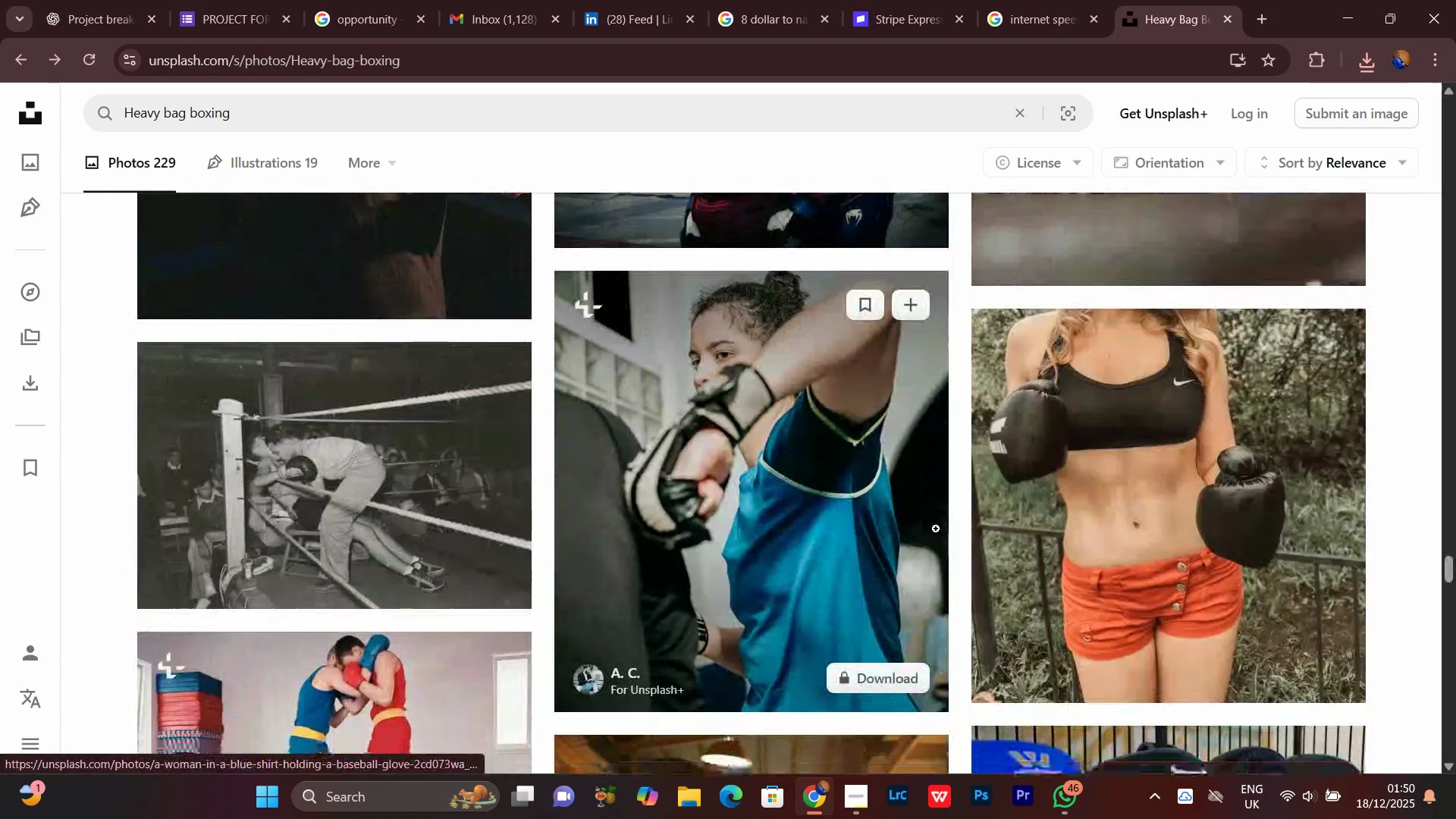 
scroll: coordinate [936, 529], scroll_direction: none, amount: 0.0
 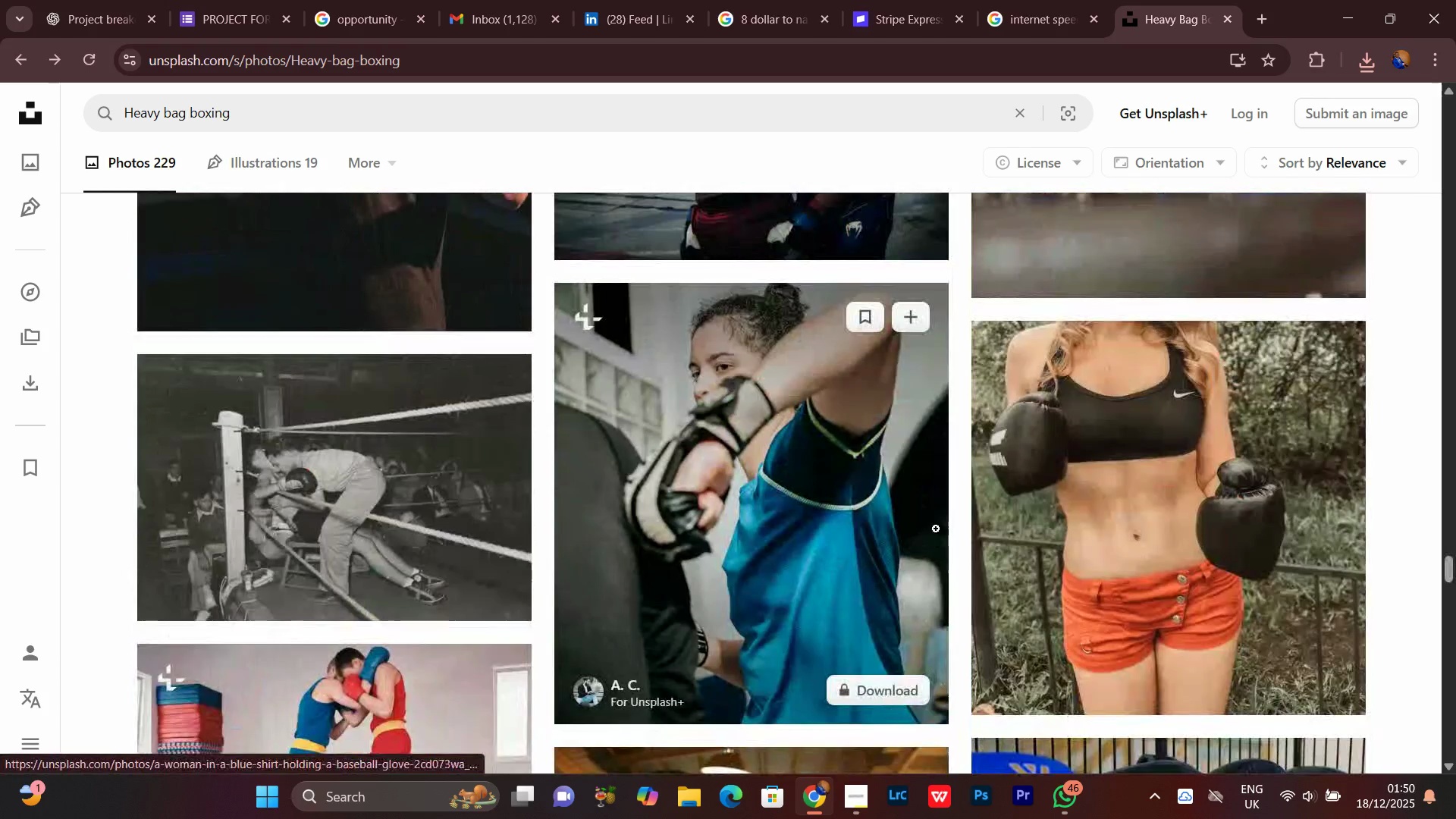 
scroll: coordinate [934, 529], scroll_direction: down, amount: 4.0
 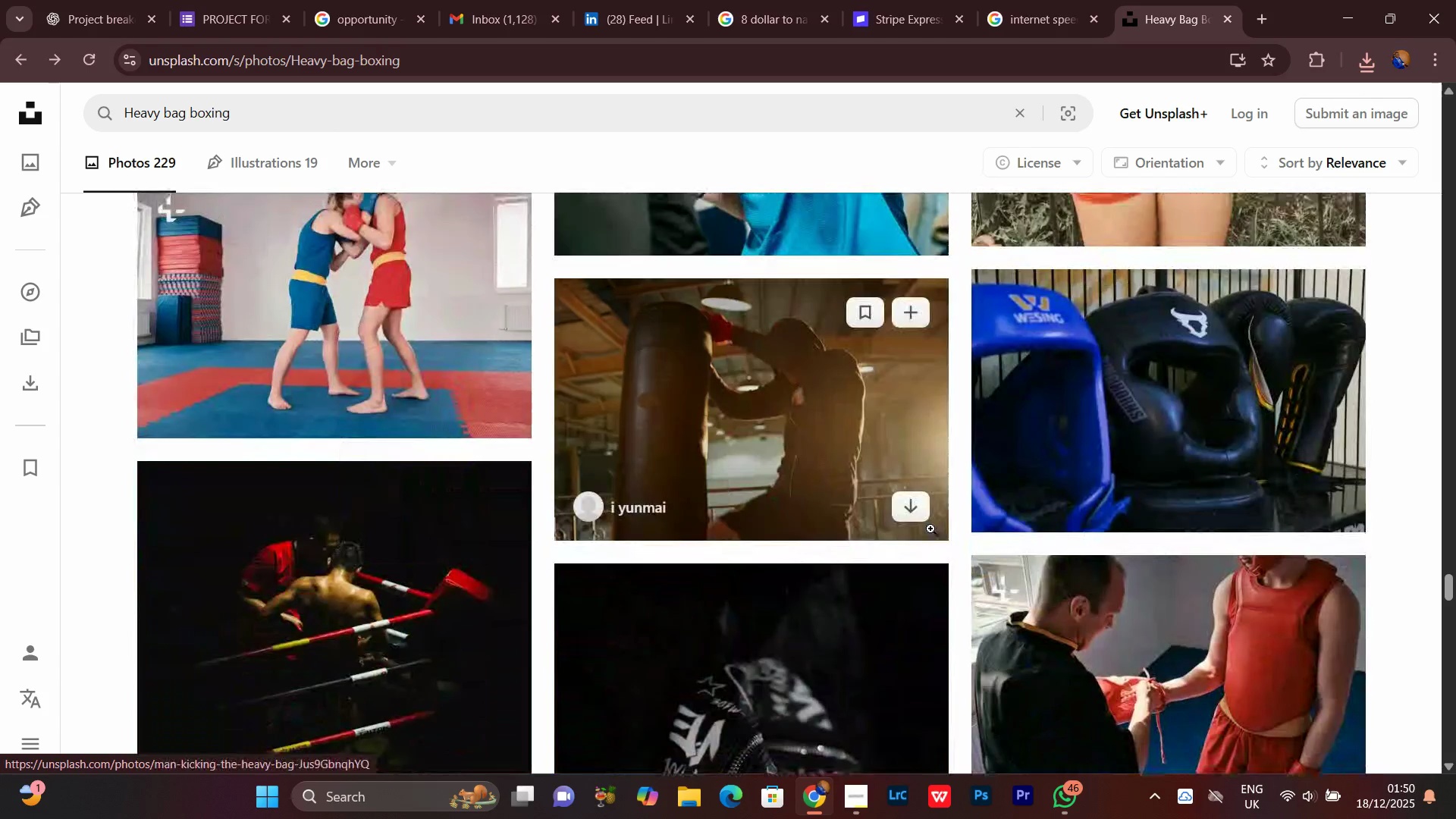 
scroll: coordinate [930, 529], scroll_direction: none, amount: 0.0
 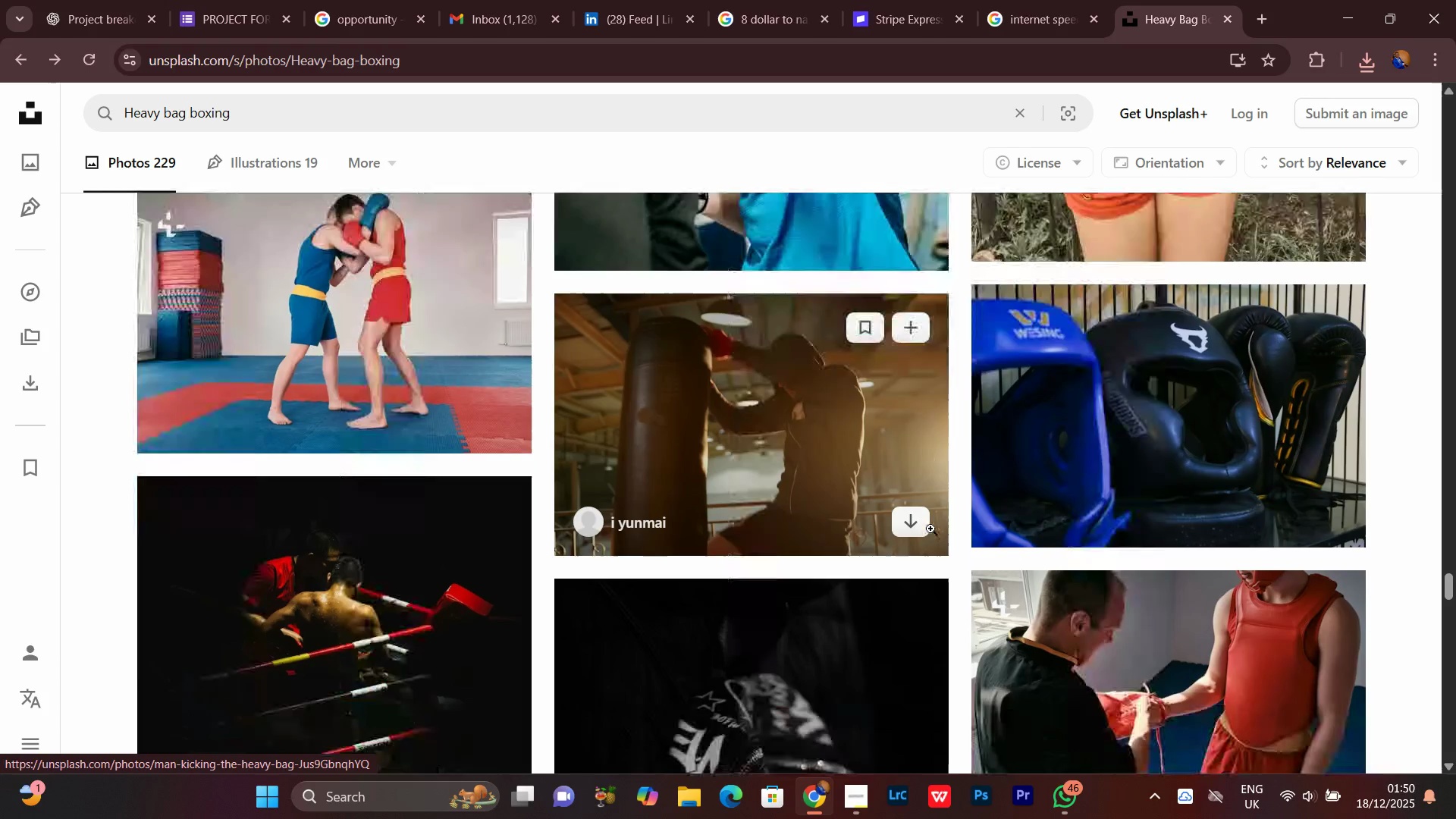 
scroll: coordinate [927, 529], scroll_direction: down, amount: 13.0
 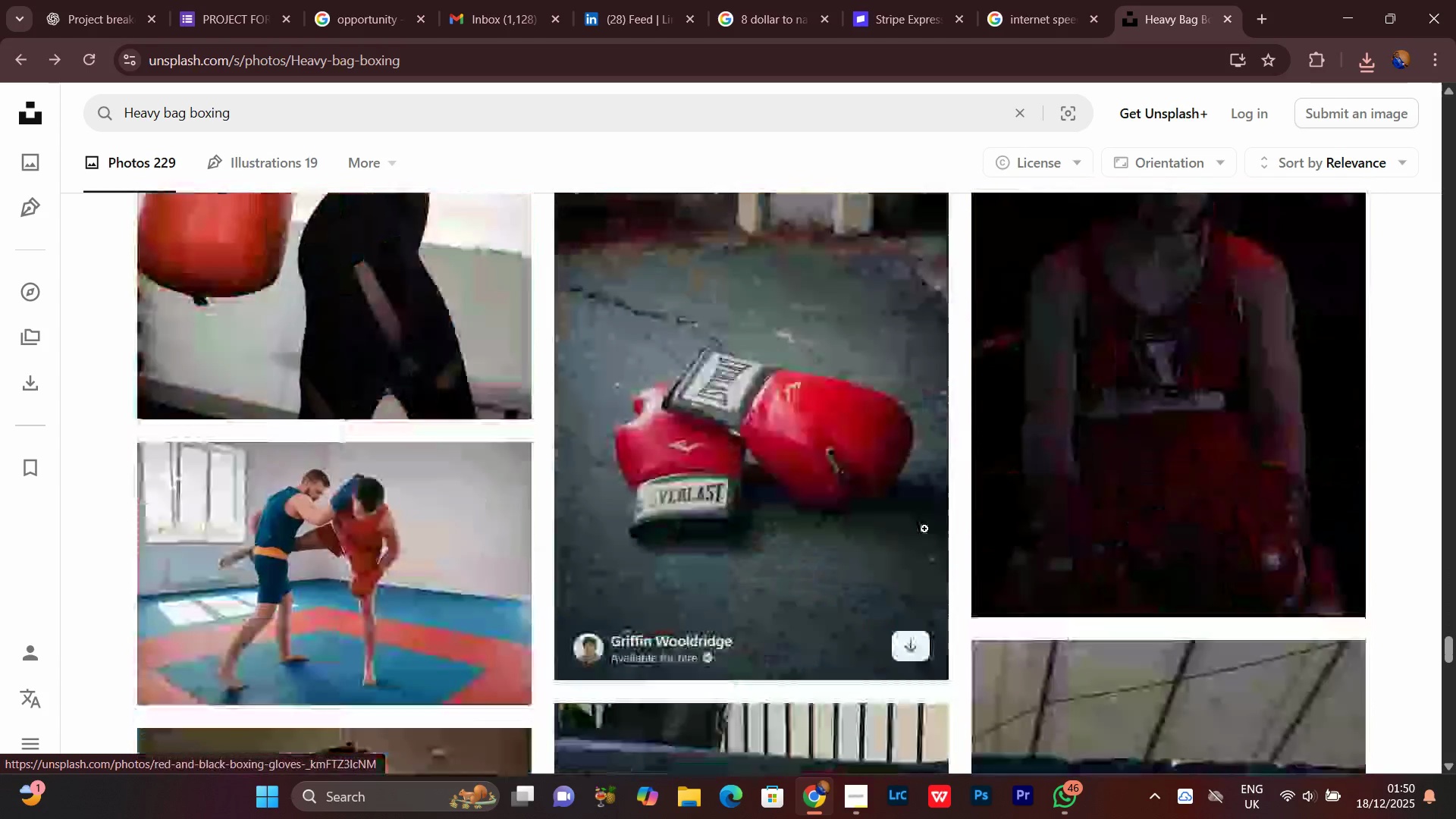 
scroll: coordinate [923, 529], scroll_direction: up, amount: 1.0
 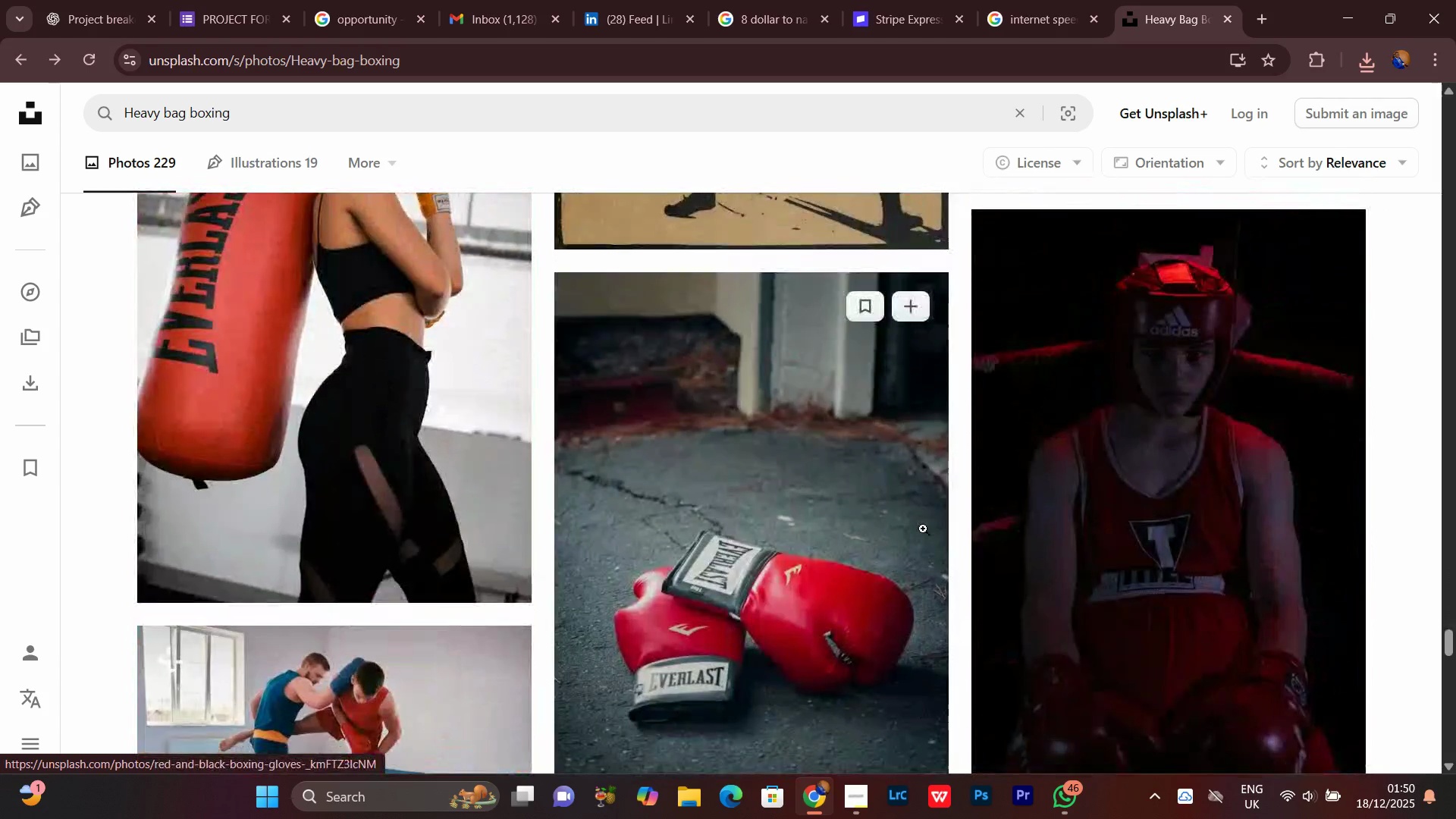 
scroll: coordinate [959, 601], scroll_direction: down, amount: 17.0
 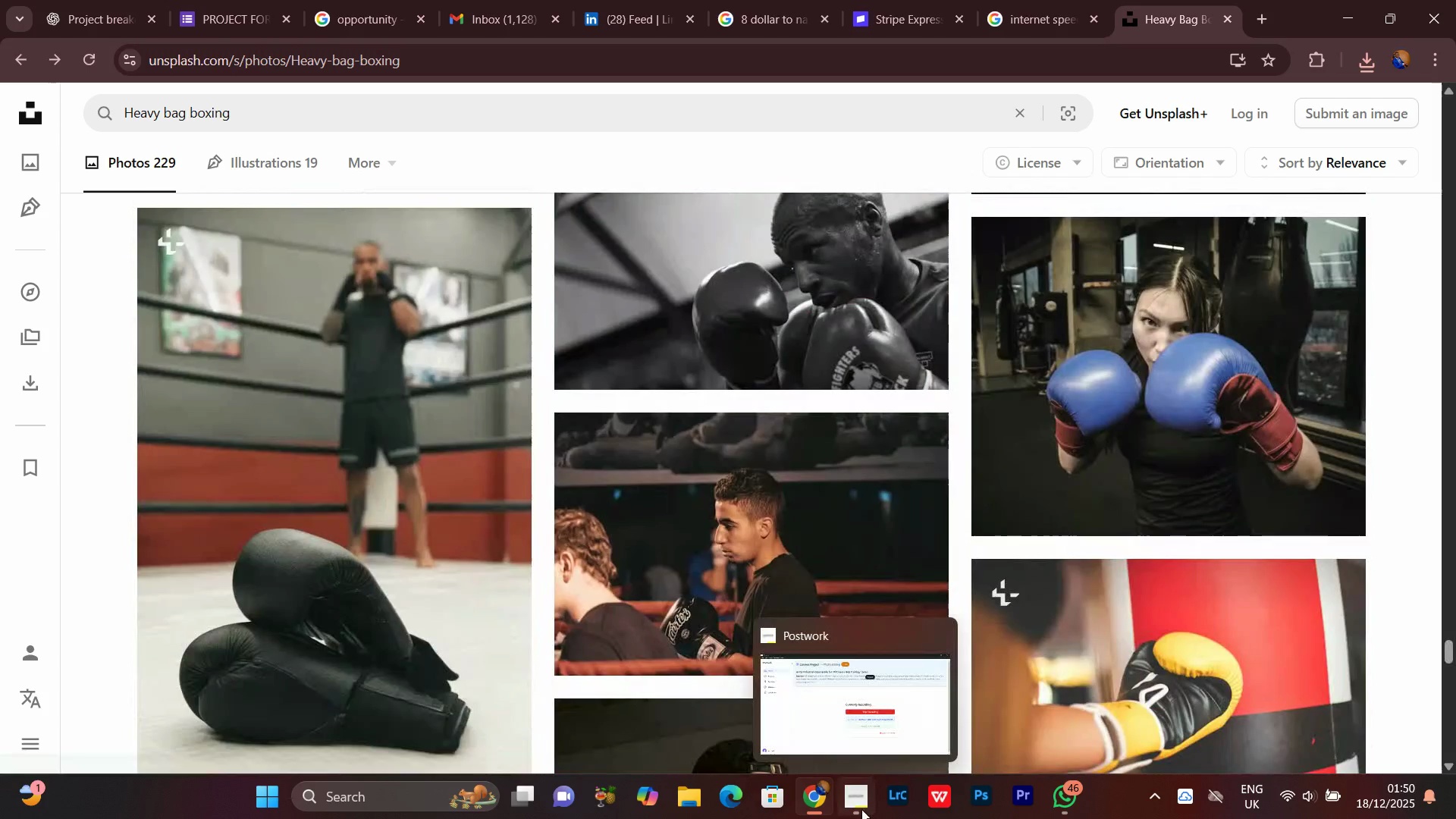 
left_click([861, 812])